 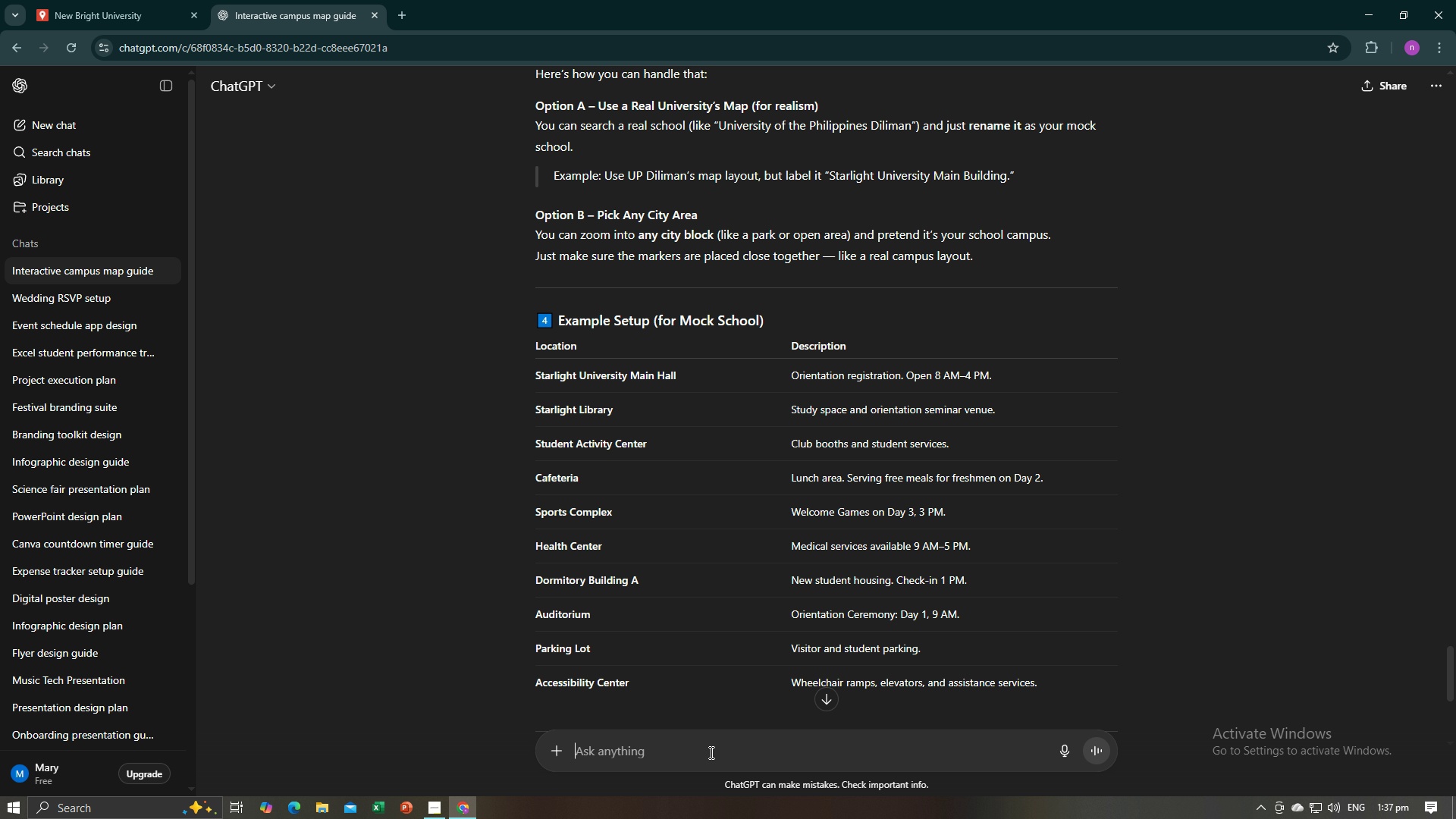 
type(do I have to pin it? )
 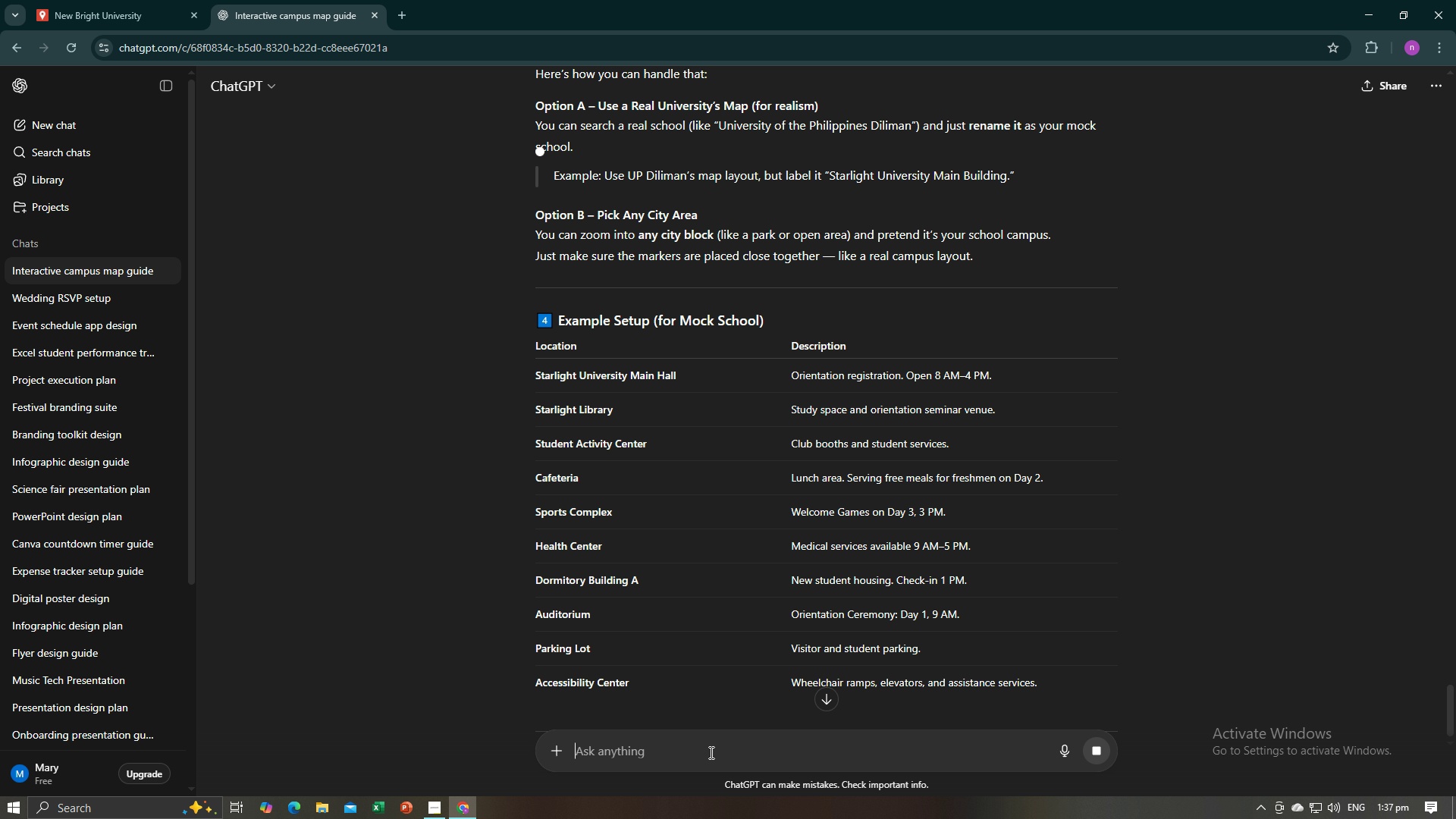 
key(Enter)
 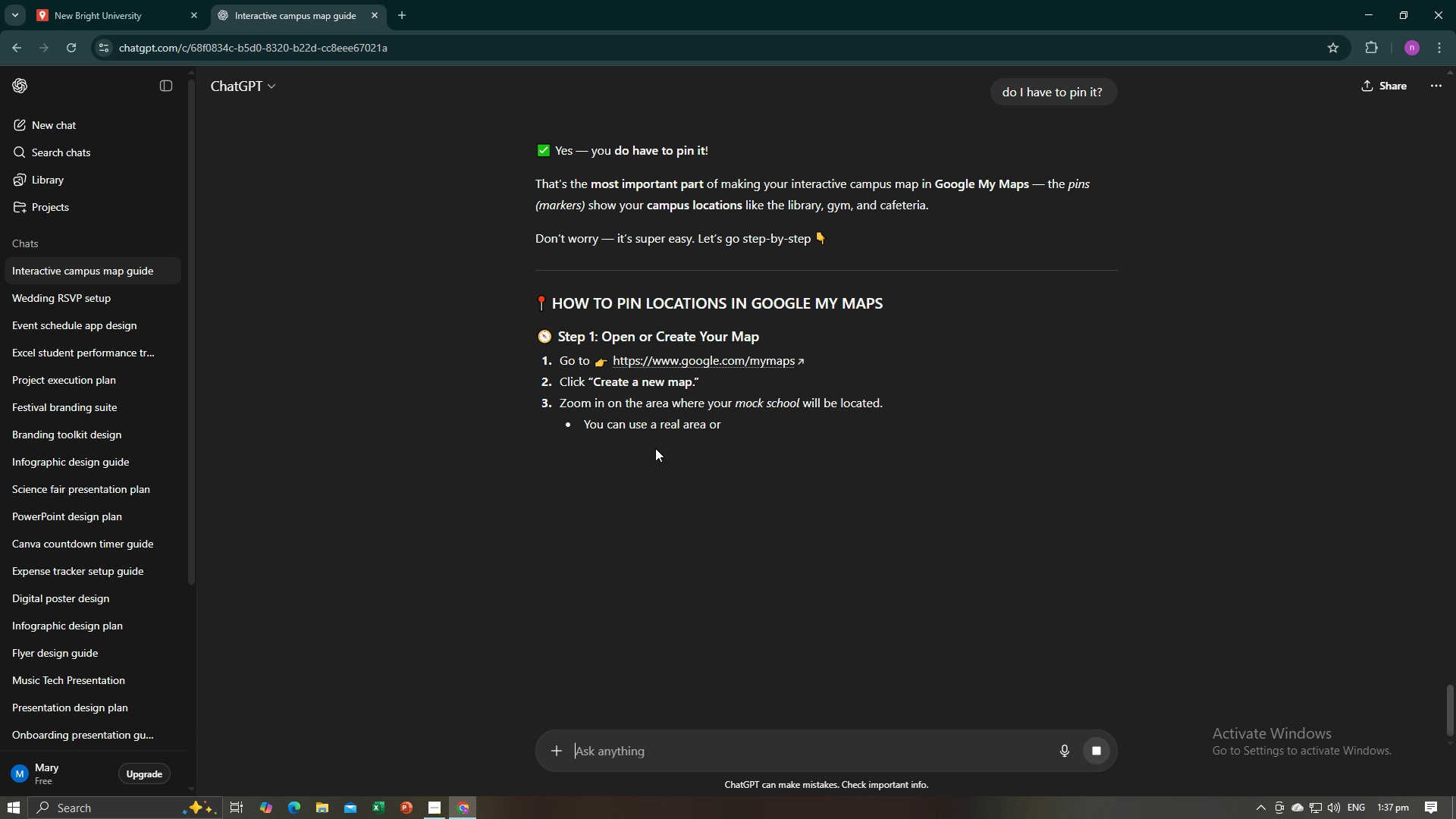 
wait(7.47)
 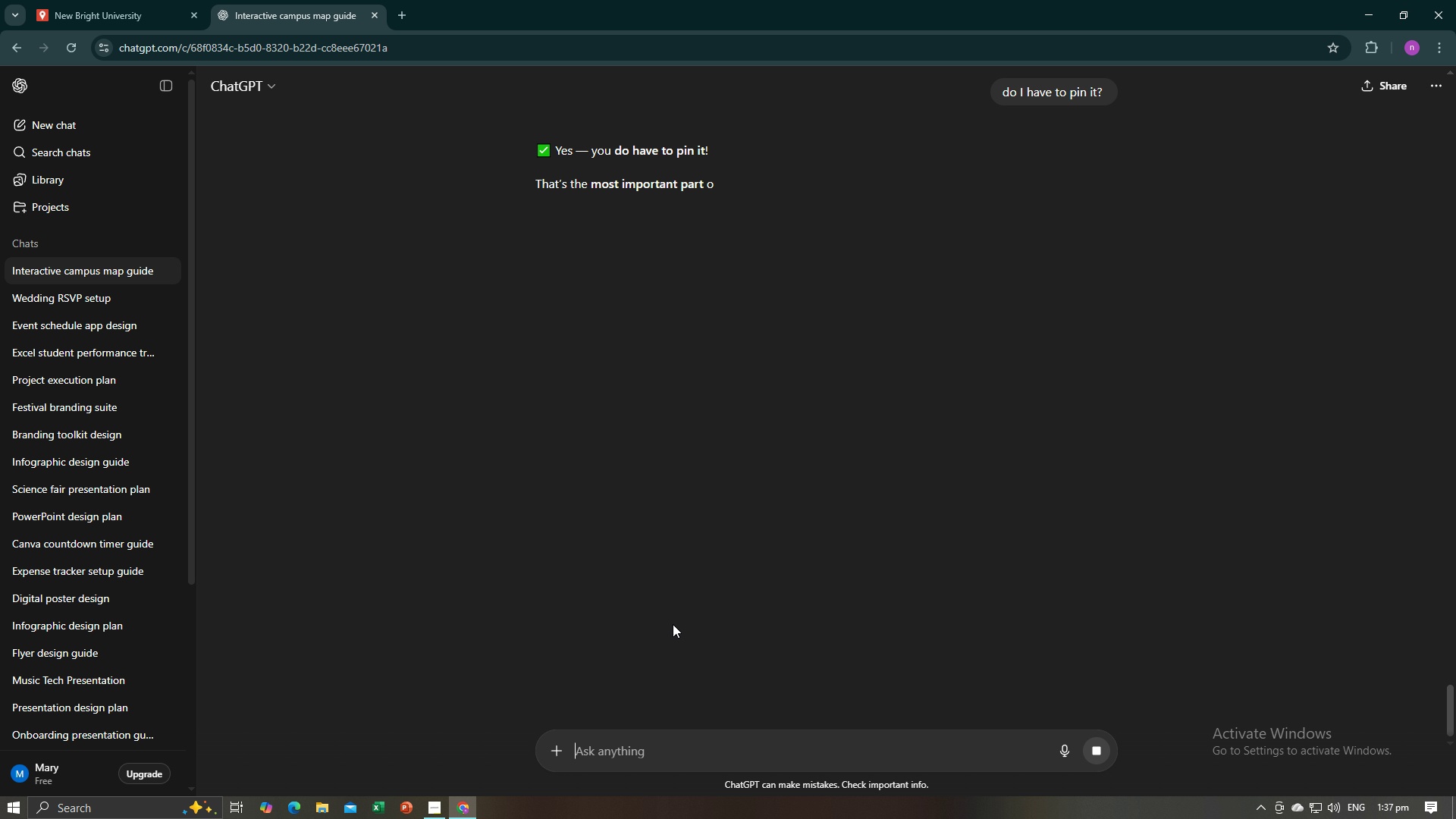 
scroll: coordinate [699, 569], scroll_direction: down, amount: 9.0
 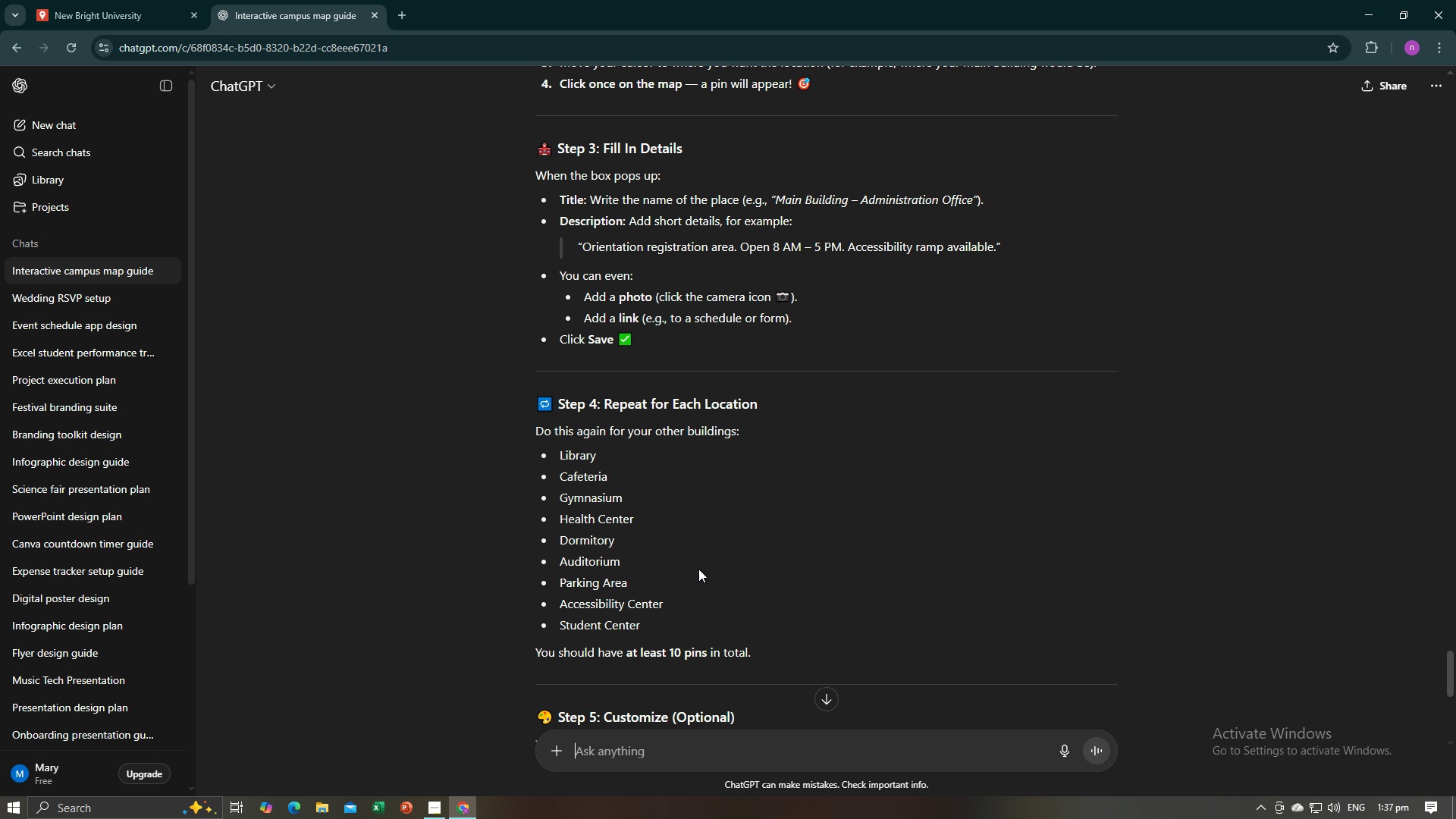 
scroll: coordinate [697, 569], scroll_direction: up, amount: 2.0
 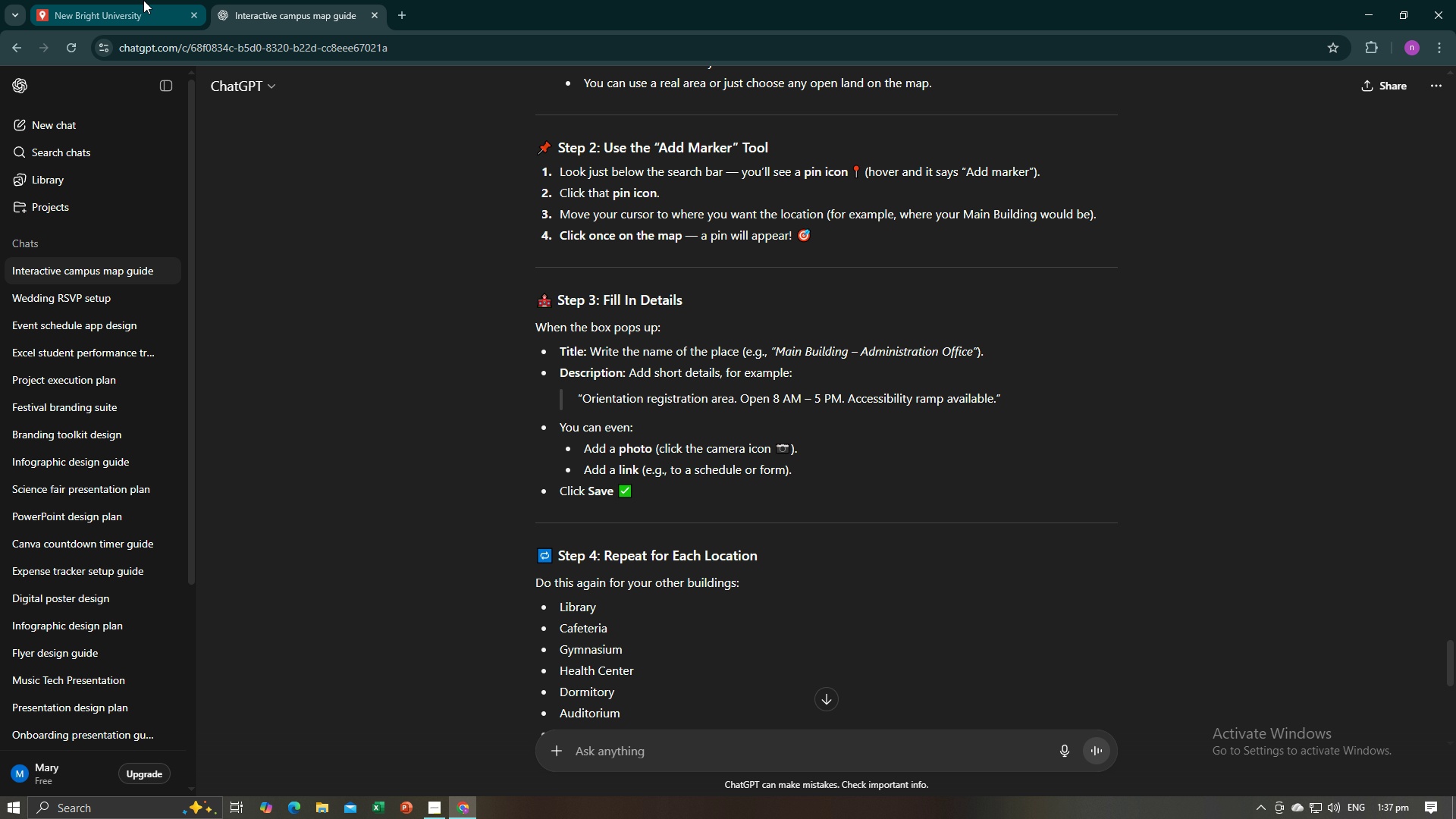 
wait(15.31)
 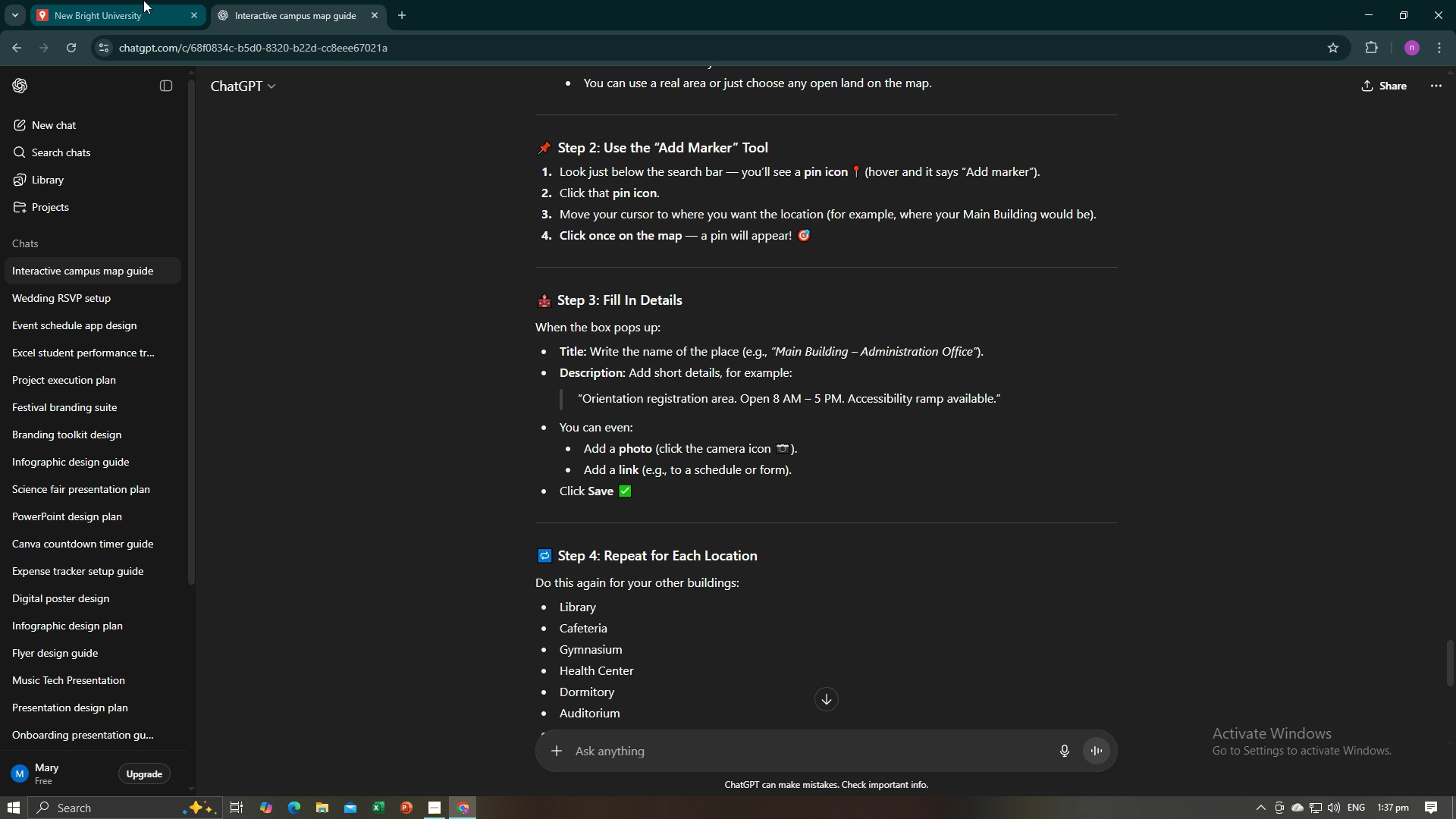 
left_click([142, 2])
 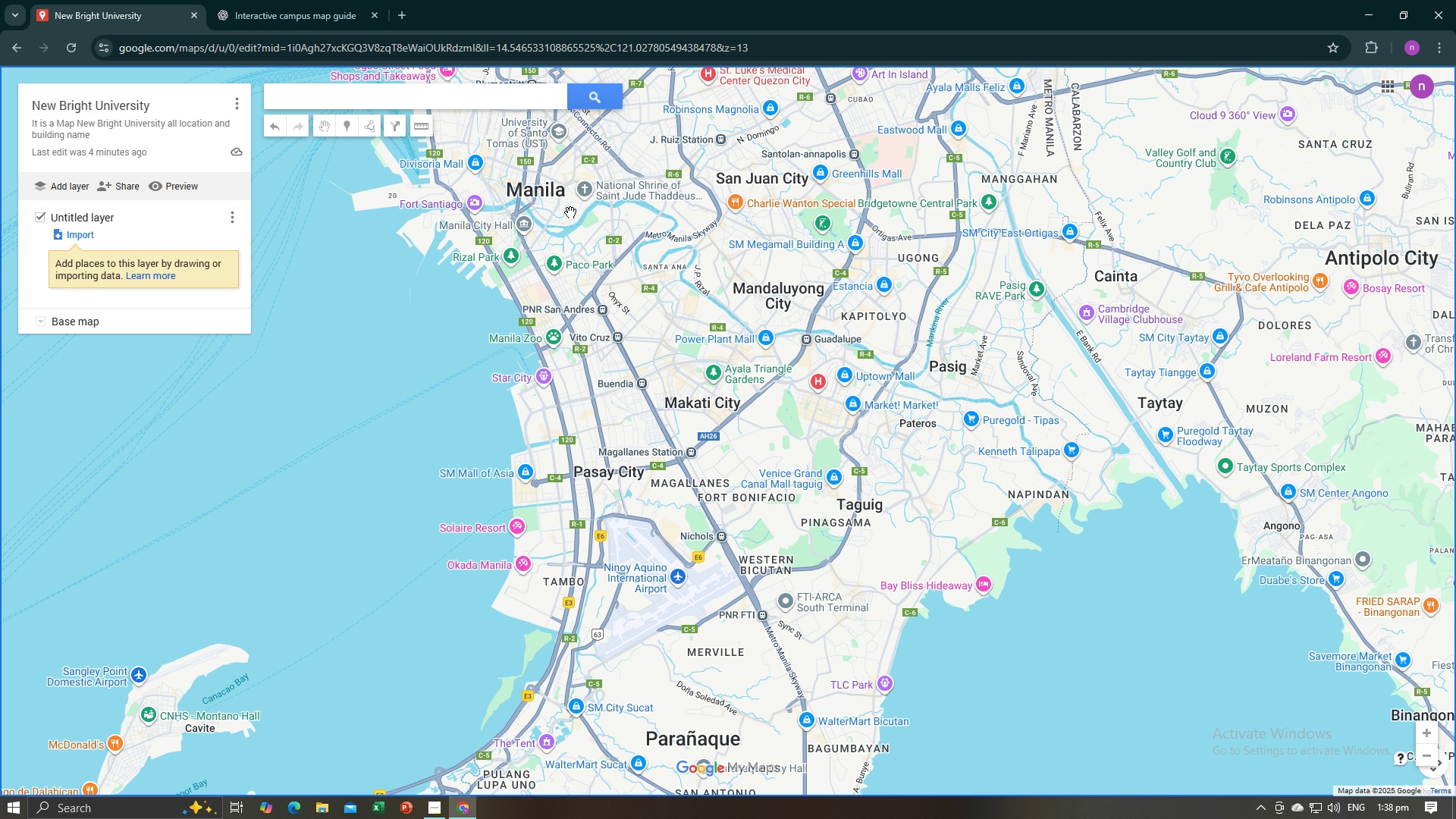 
scroll: coordinate [568, 244], scroll_direction: up, amount: 1.0
 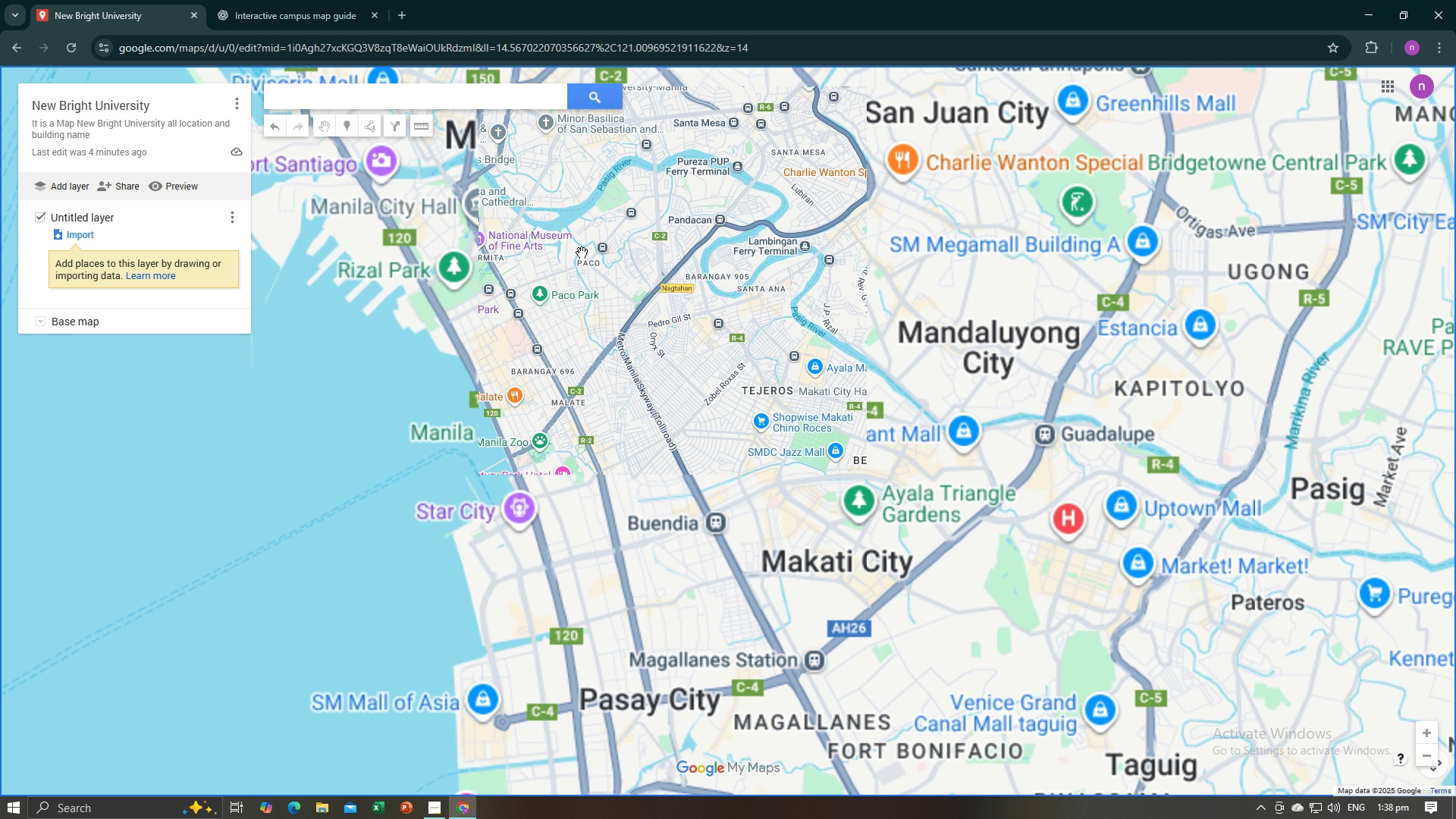 
mouse_move([541, 309])
 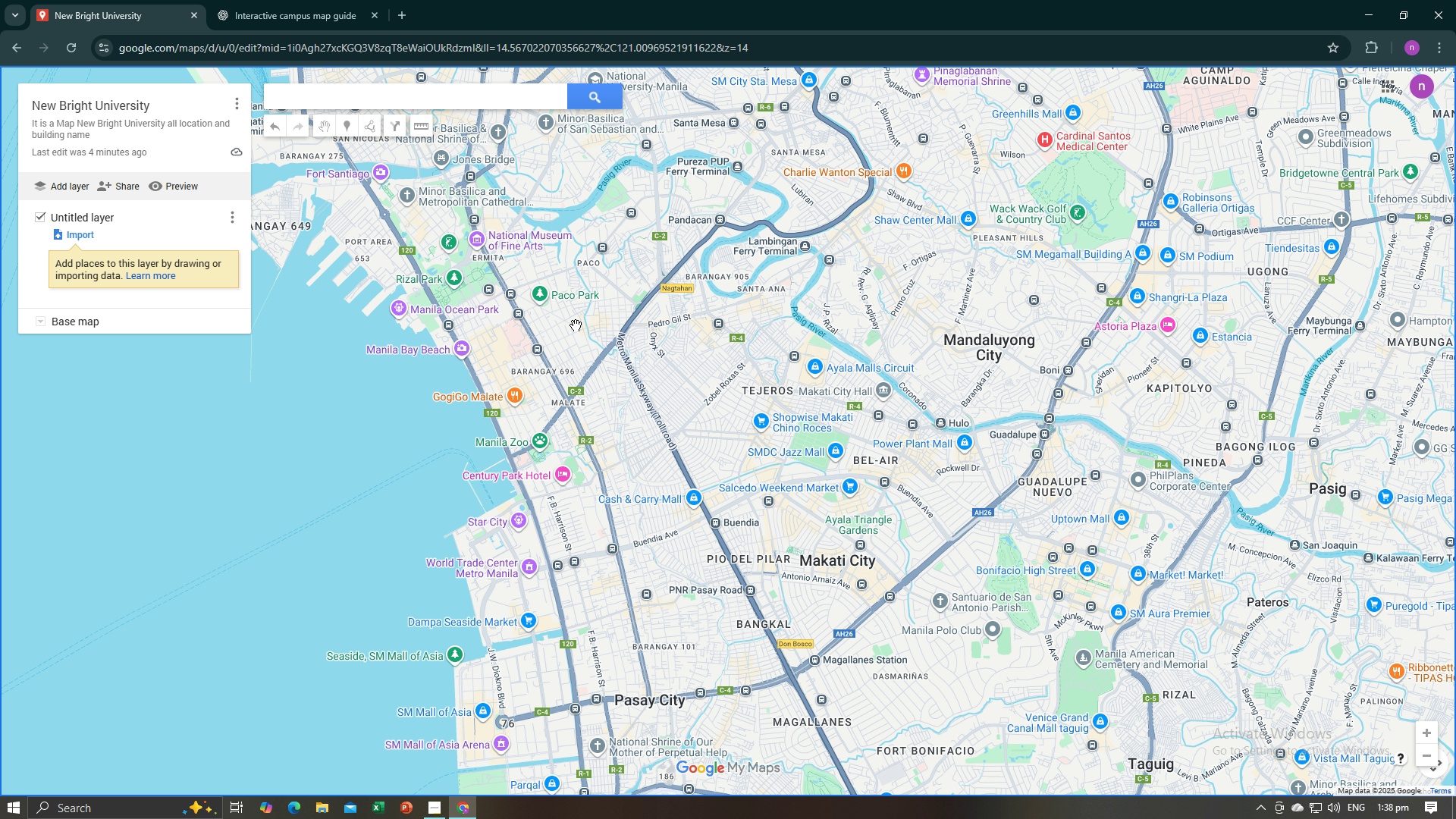 
left_click_drag(start_coordinate=[579, 328], to_coordinate=[645, 497])
 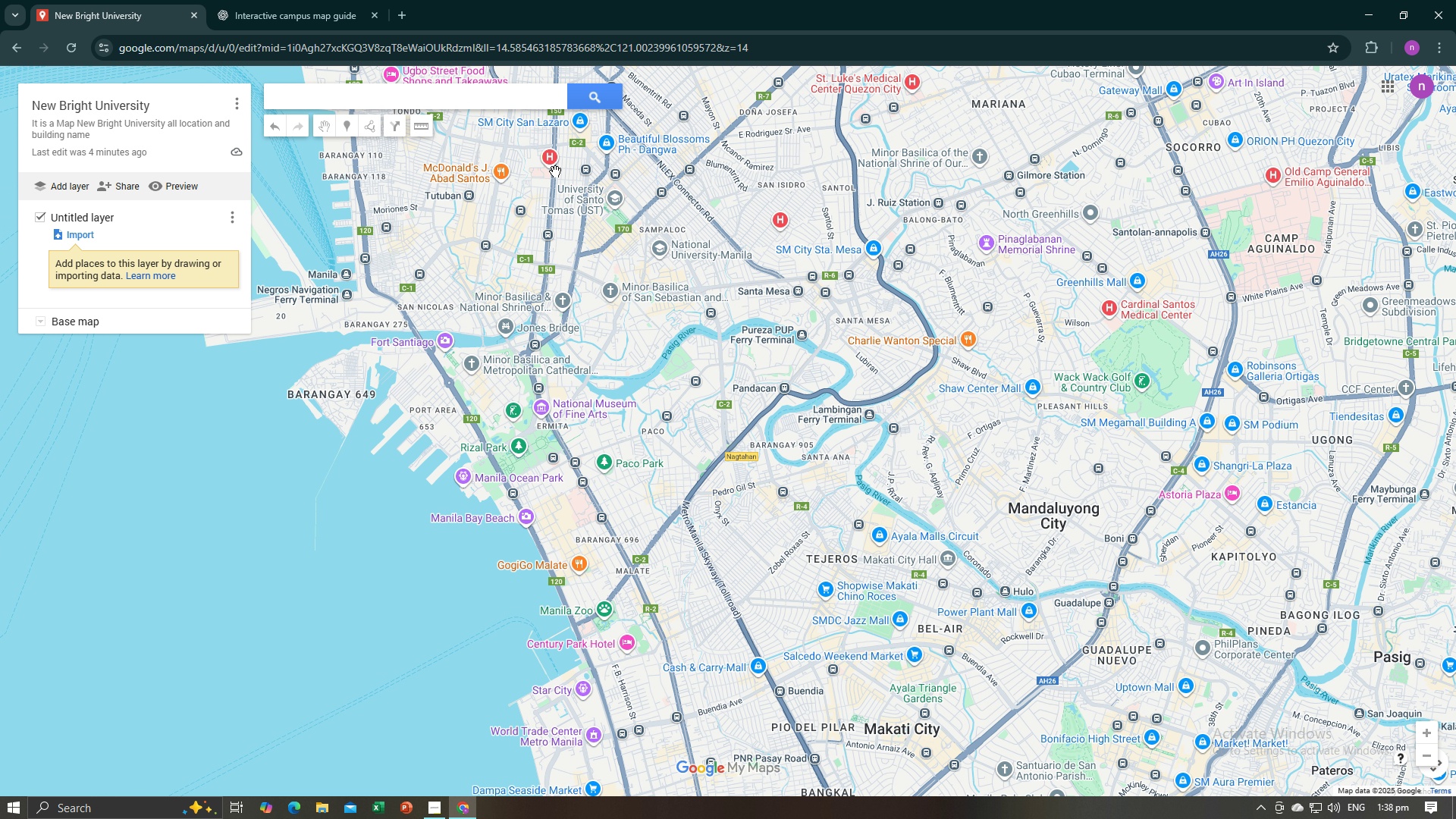 
wait(5.78)
 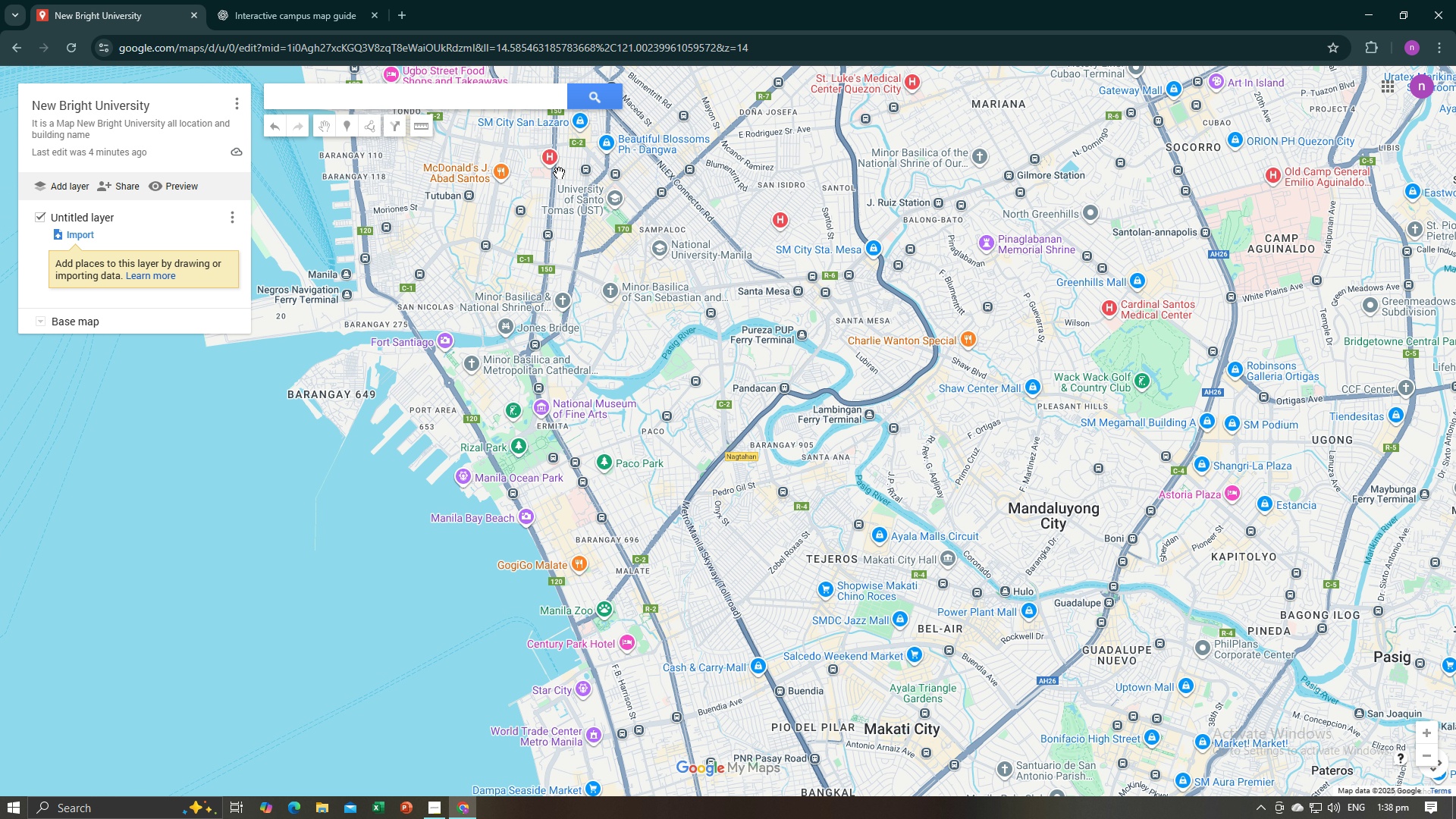 
left_click([347, 133])
 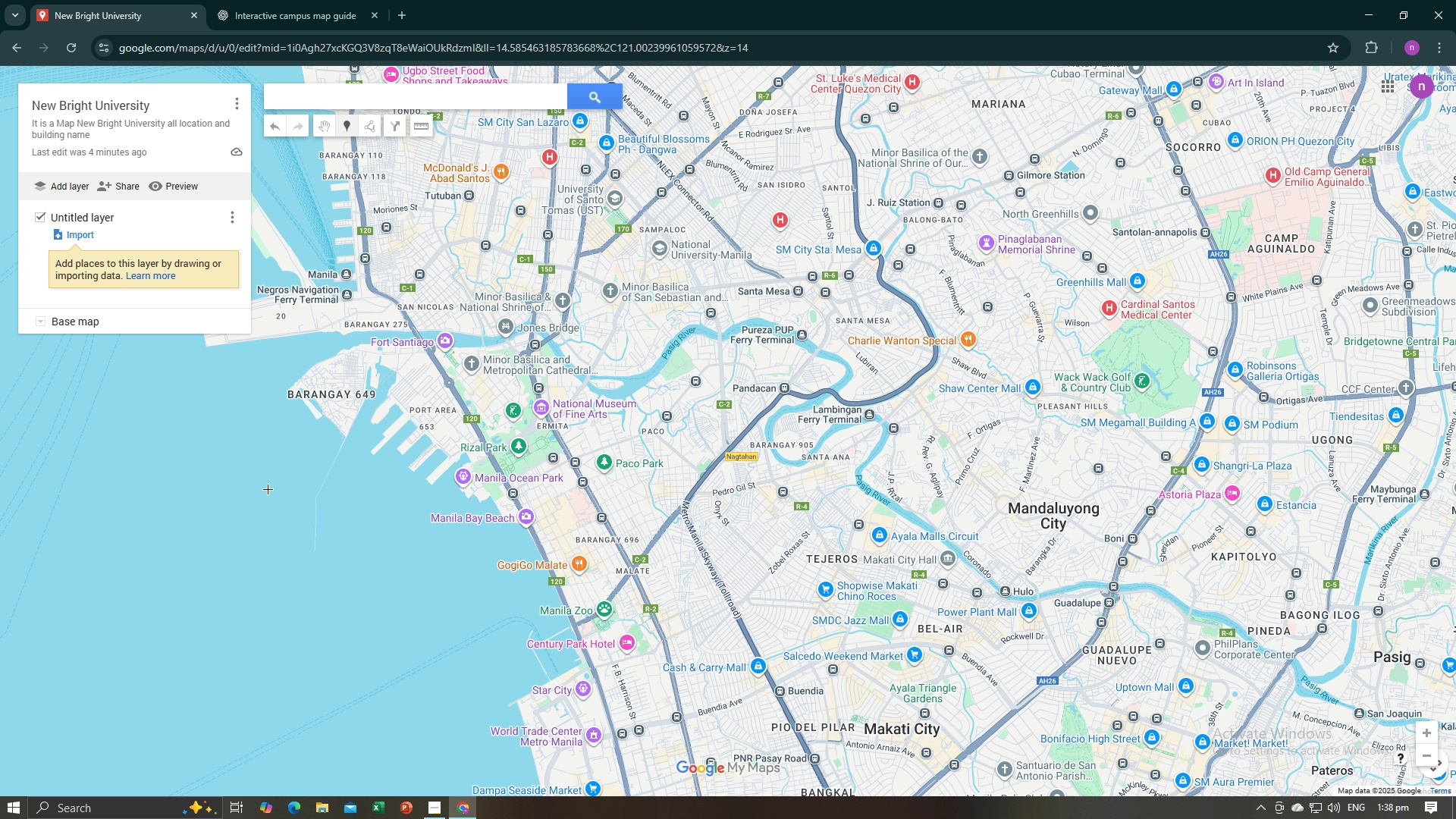 
wait(5.57)
 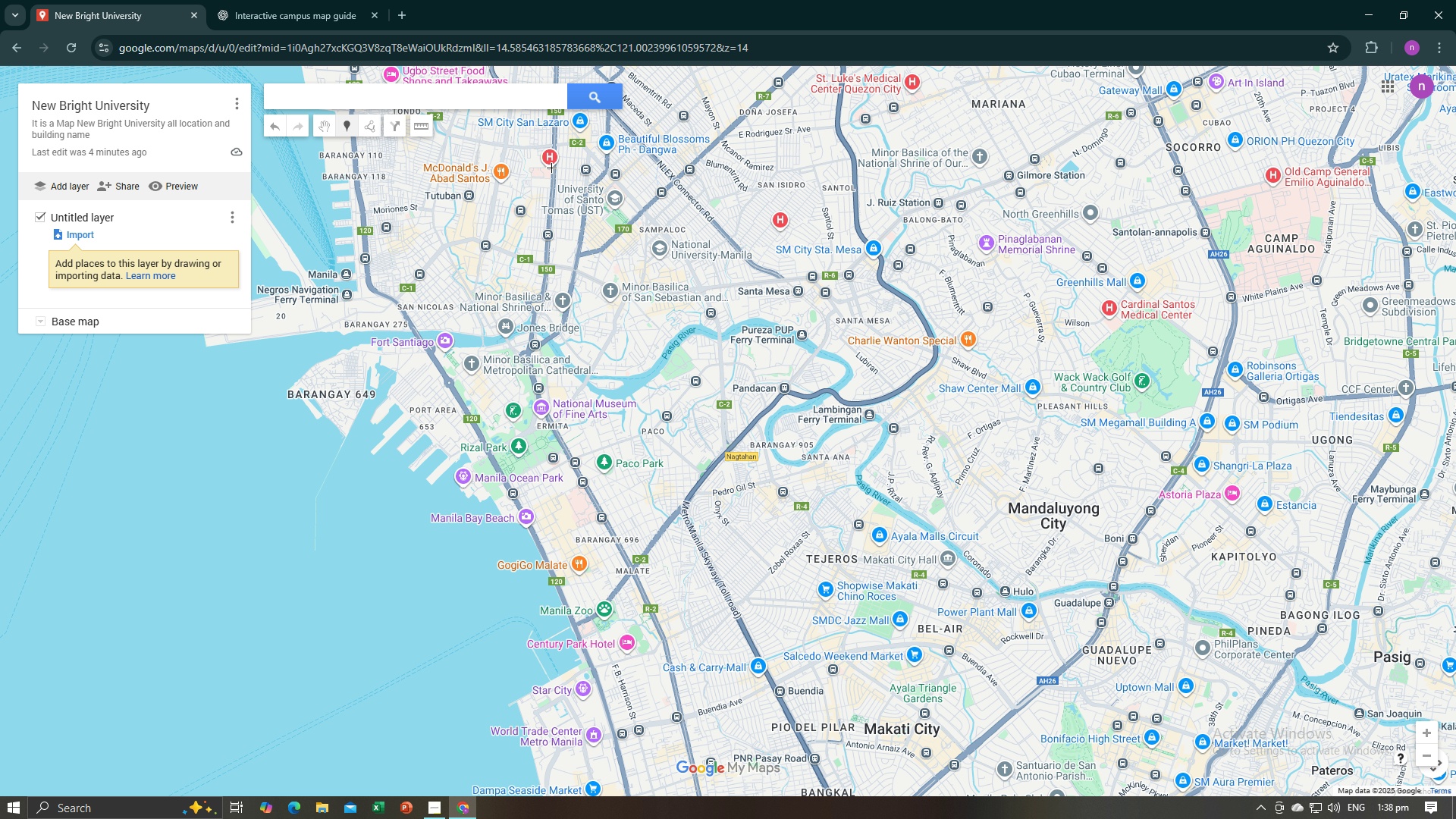 
left_click([327, 124])
 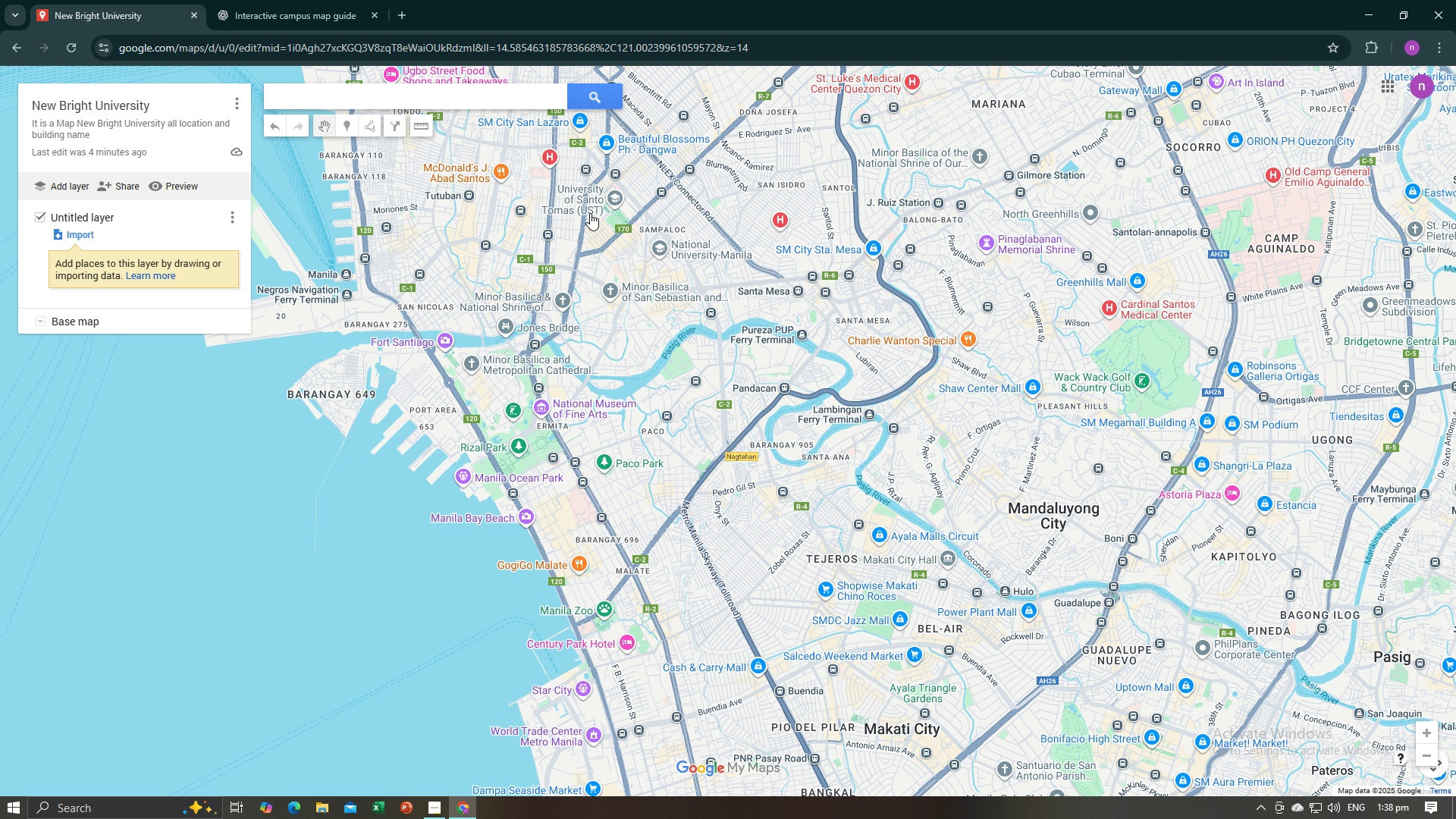 
left_click([582, 199])
 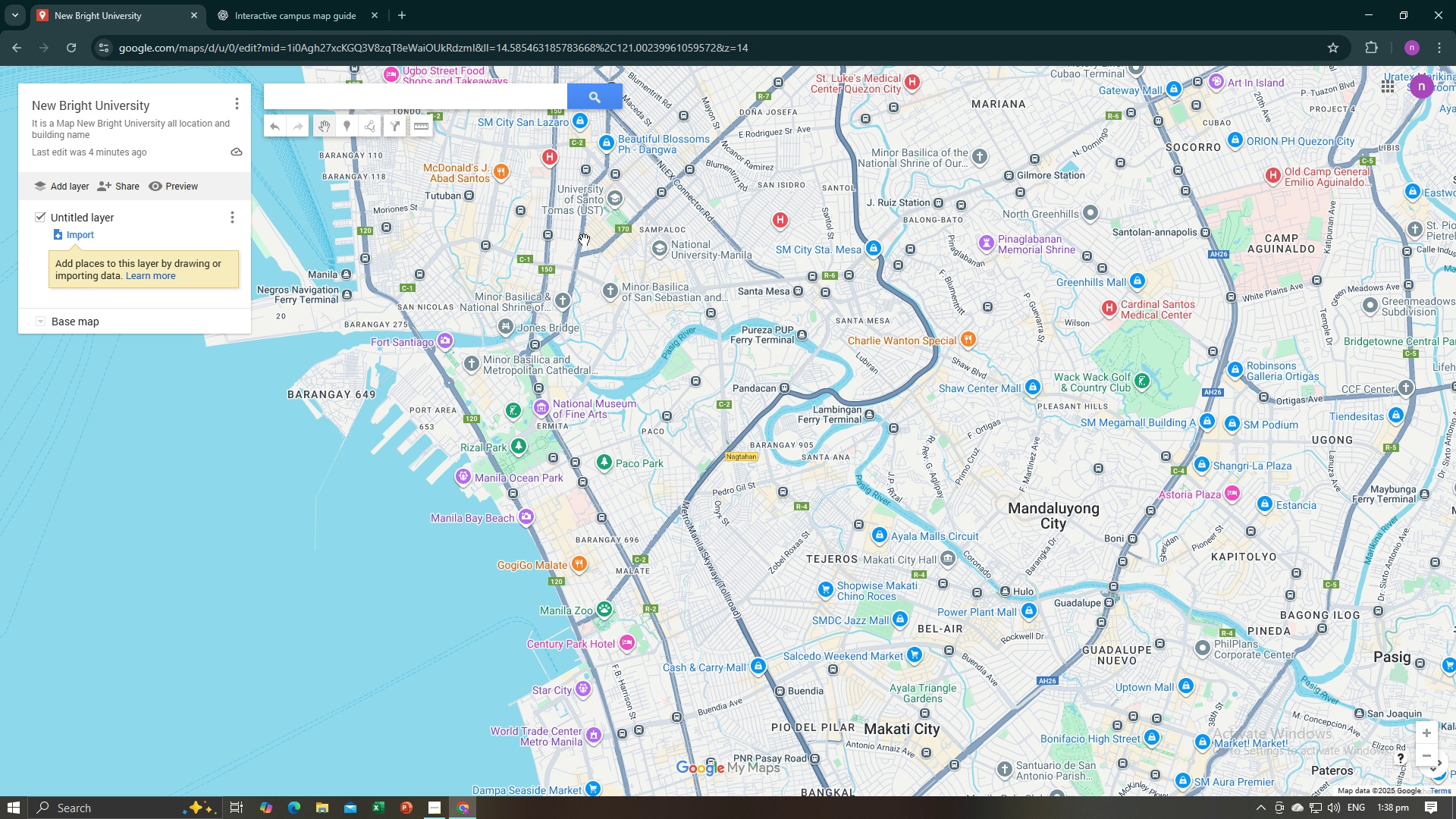 
left_click([584, 240])
 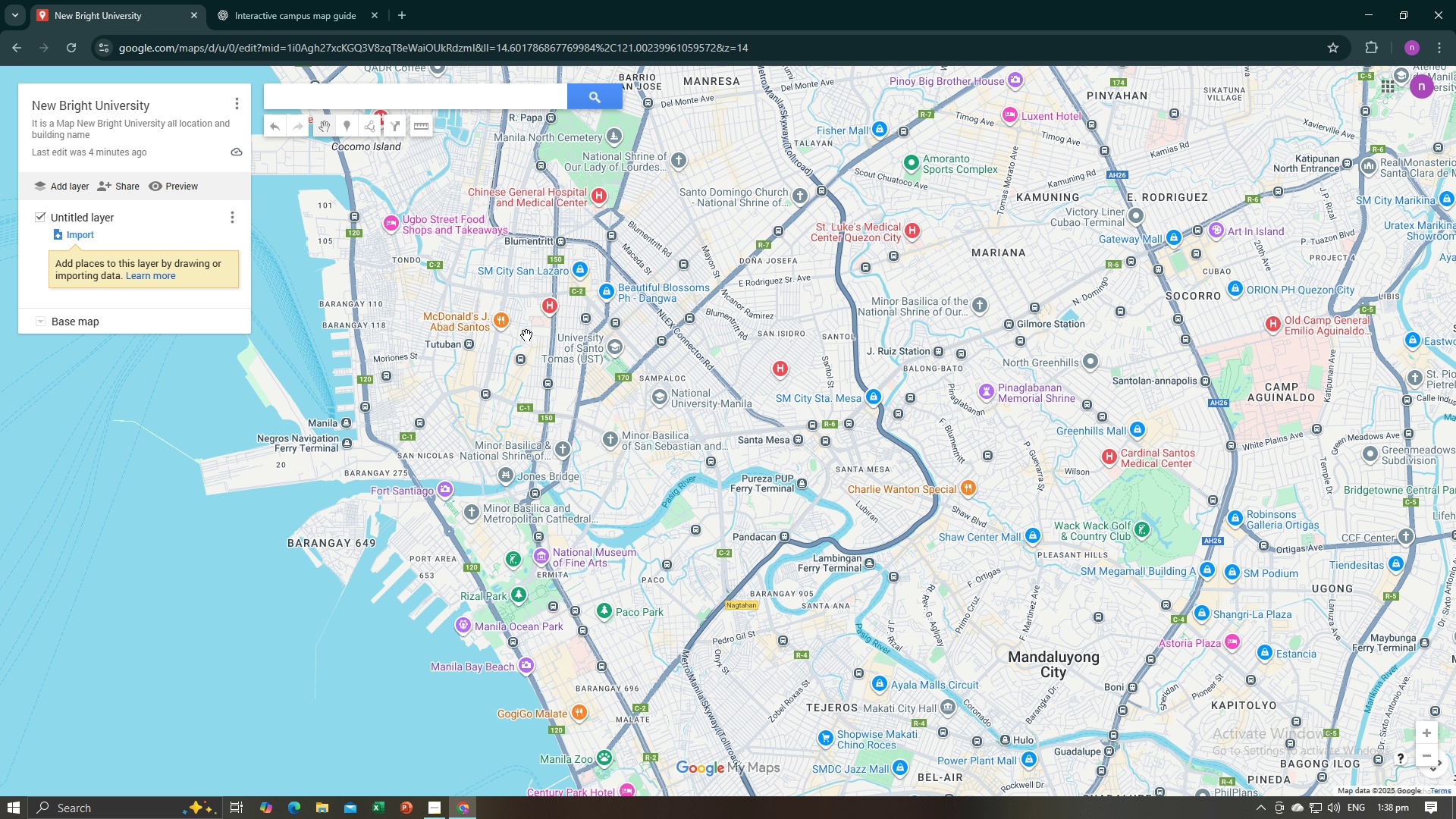 
left_click([566, 319])
 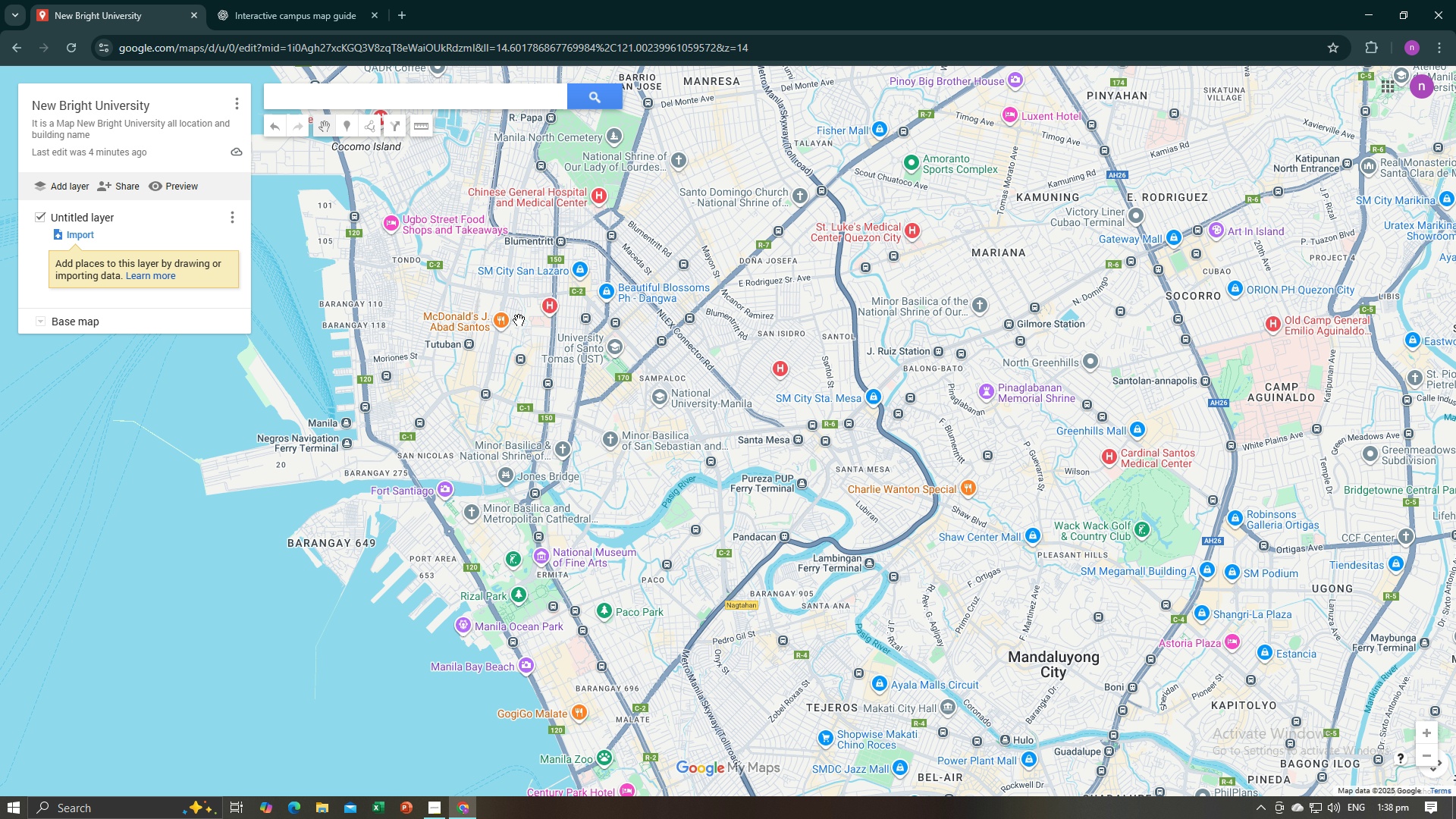 
double_click([519, 320])
 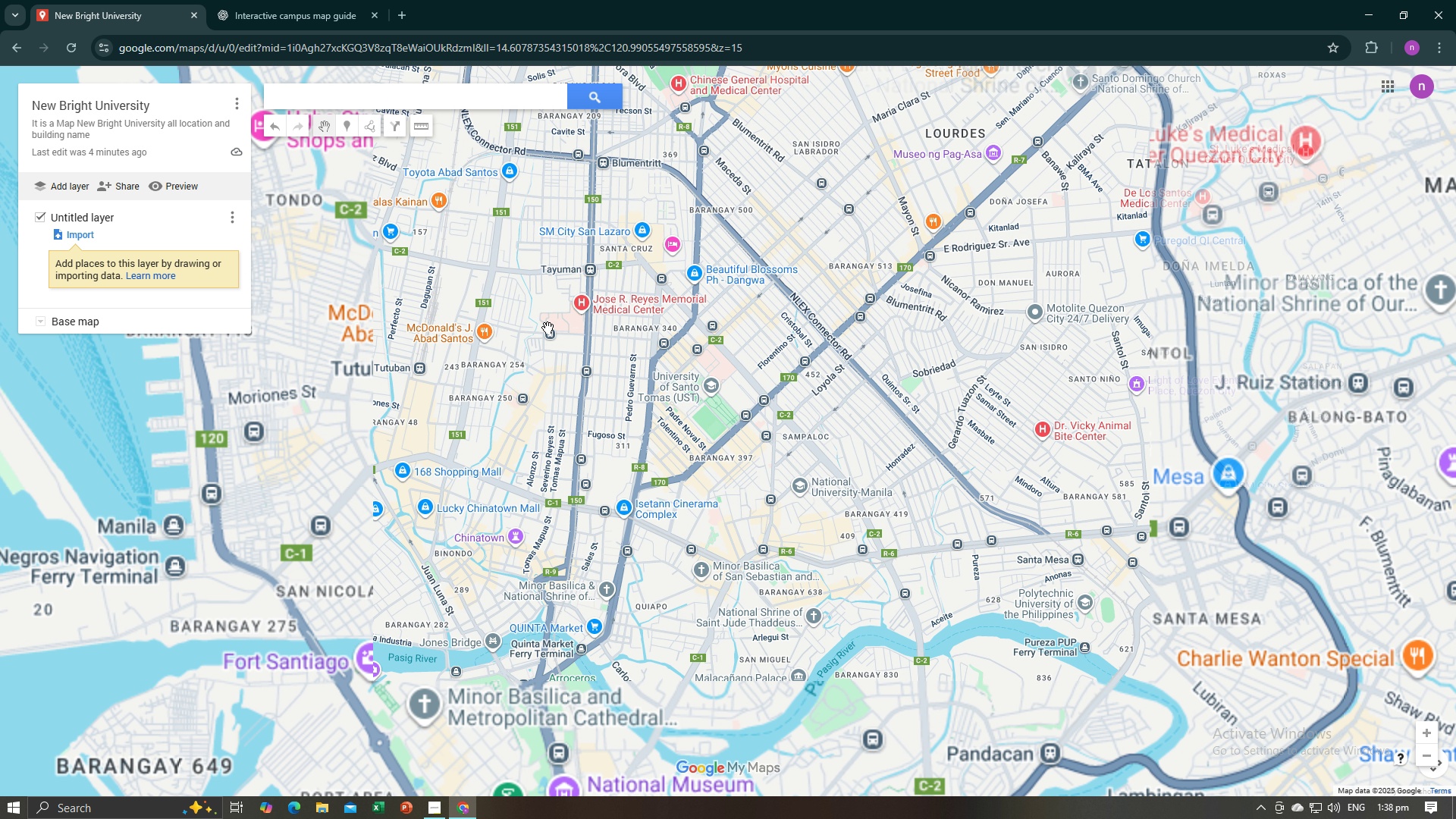 
double_click([548, 328])
 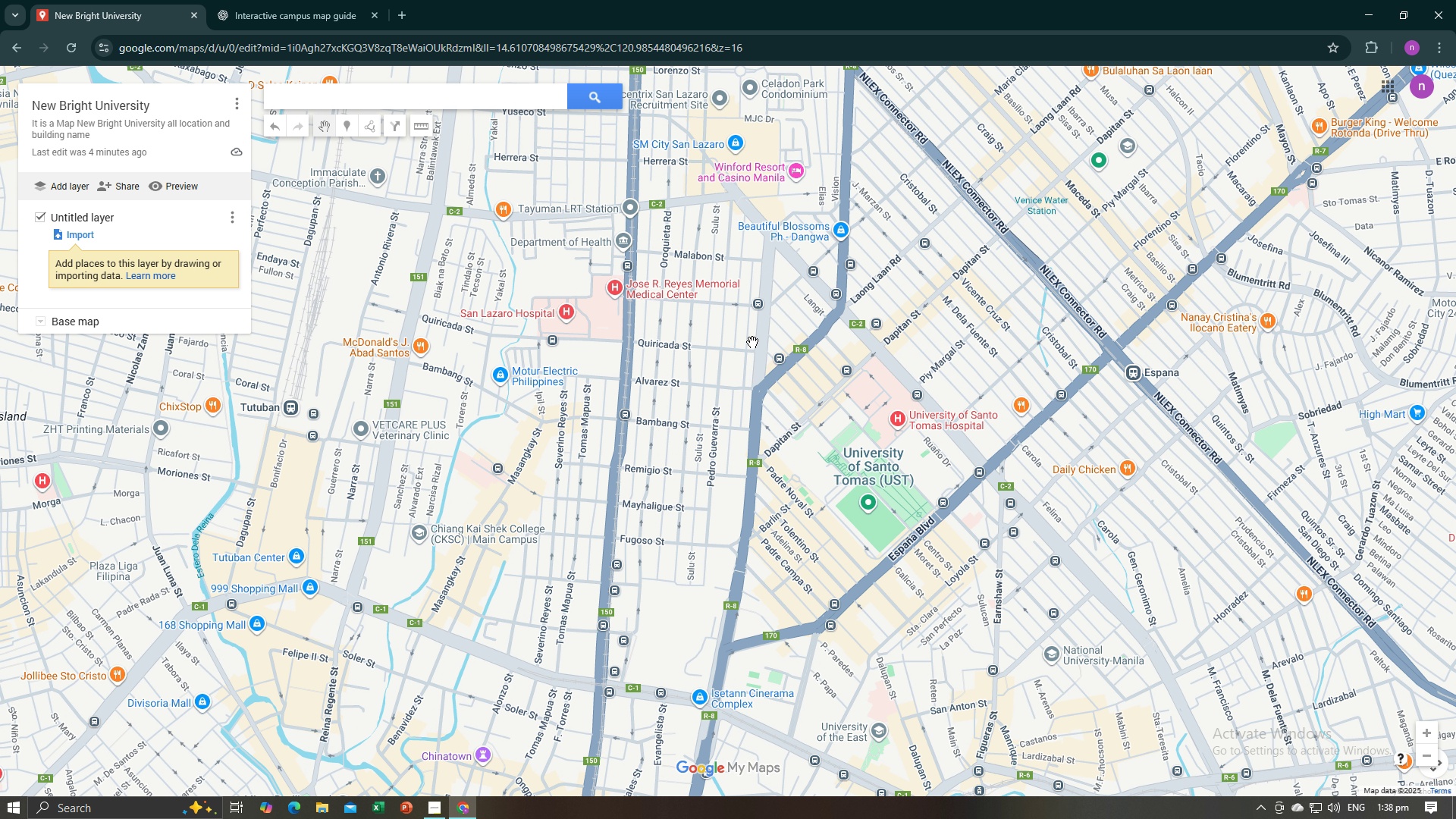 
left_click_drag(start_coordinate=[725, 366], to_coordinate=[593, 262])
 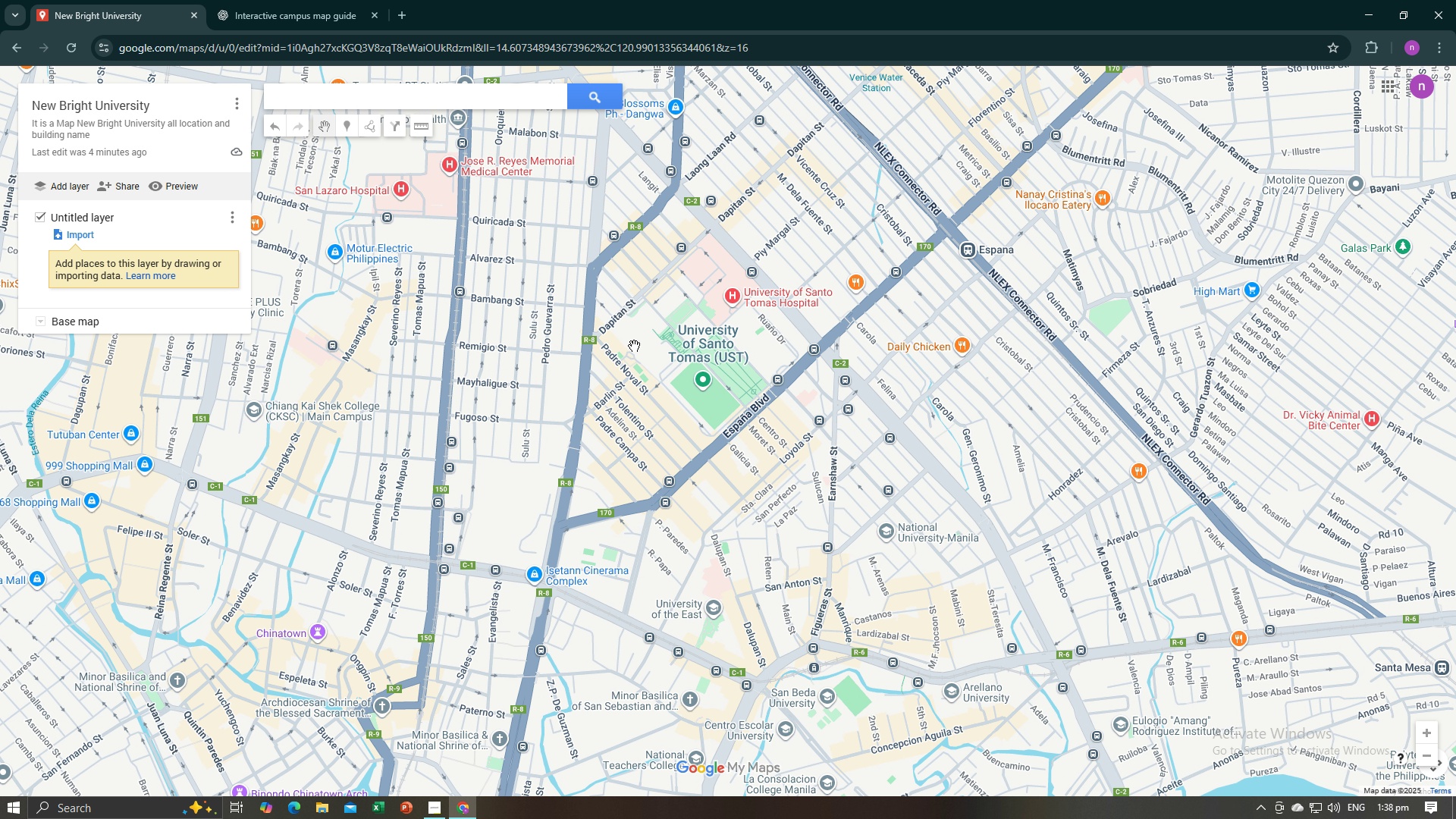 
left_click_drag(start_coordinate=[635, 345], to_coordinate=[661, 324])
 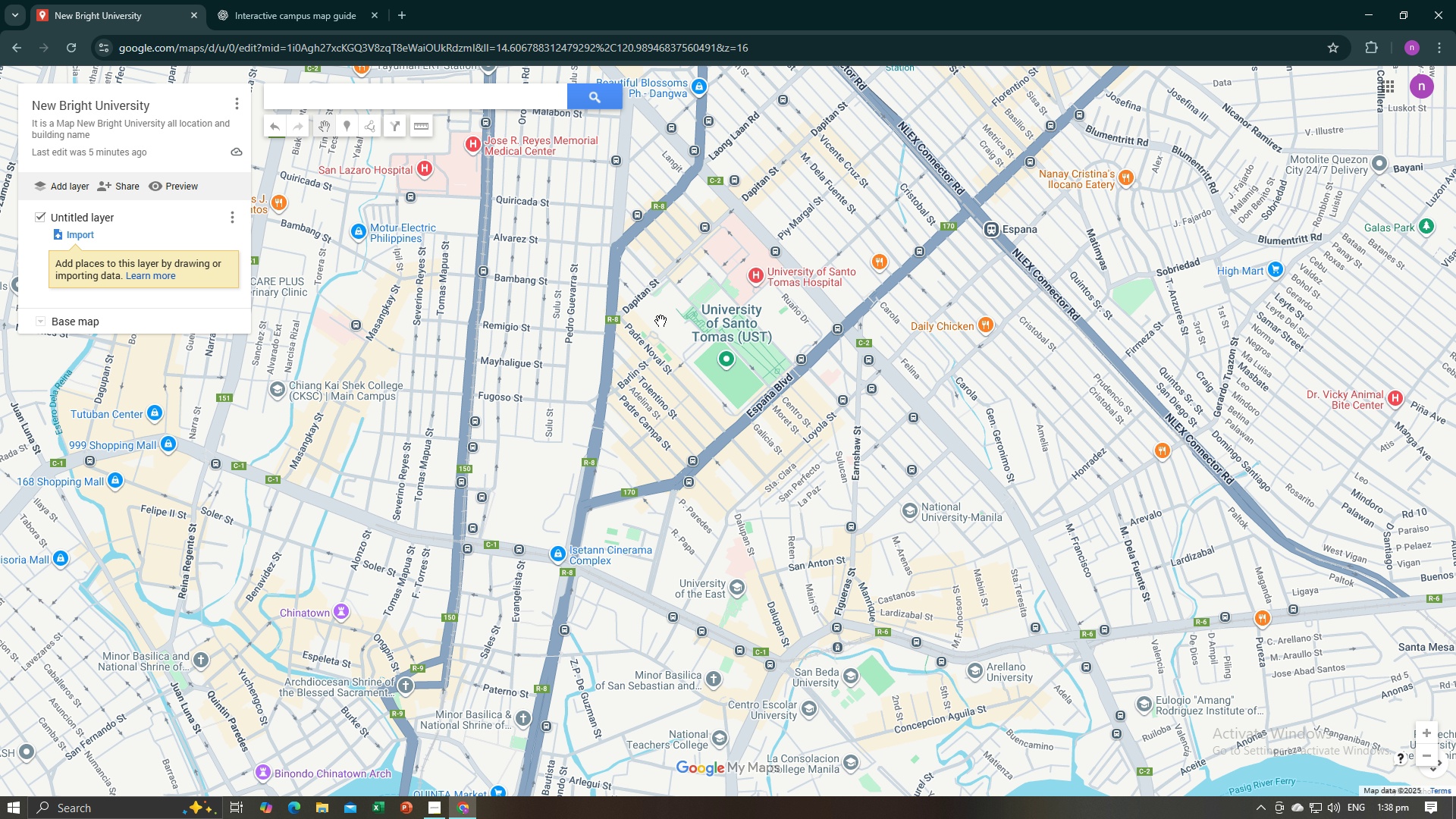 
double_click([661, 321])
 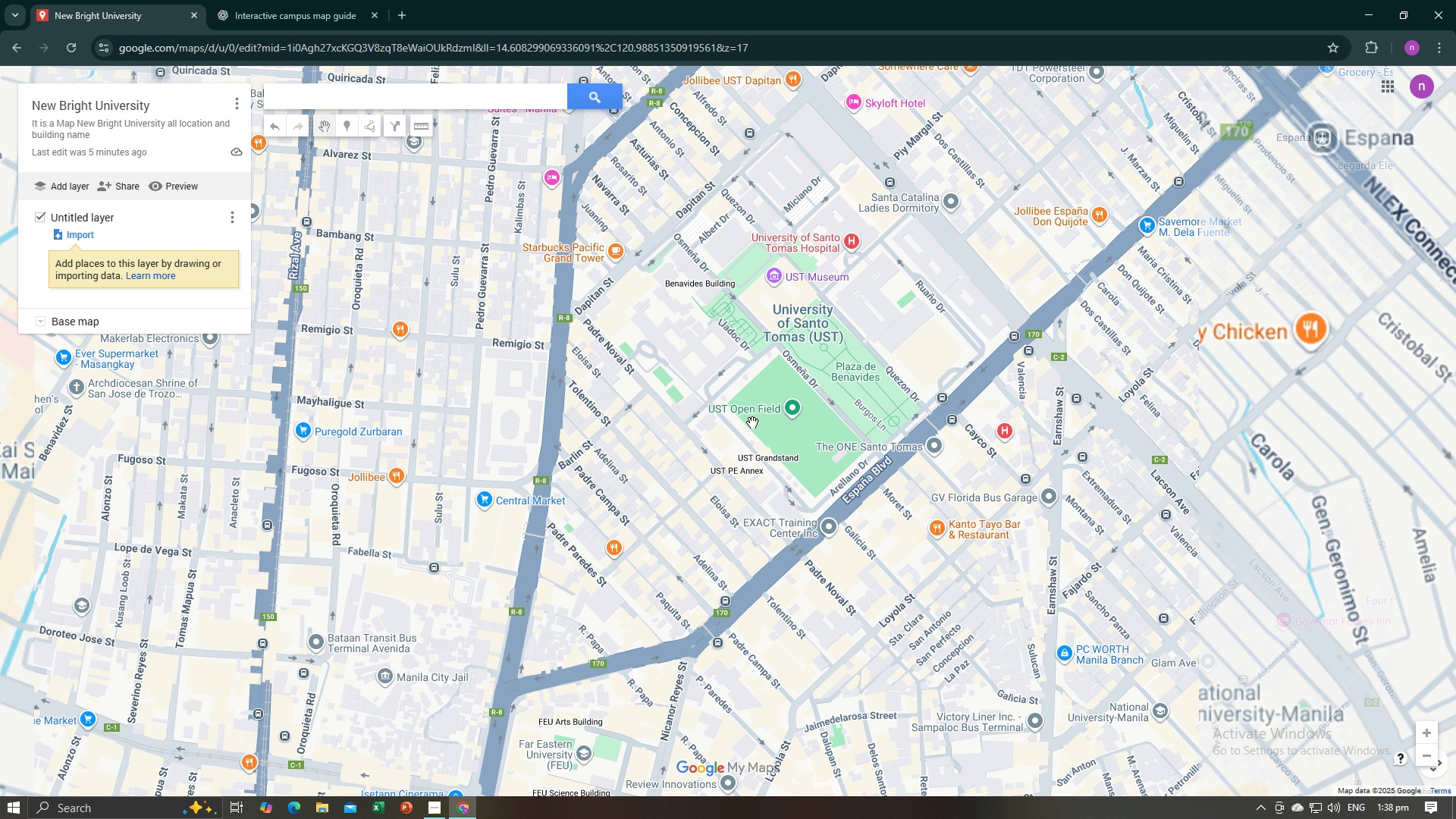 
key(Alt+AltLeft)
 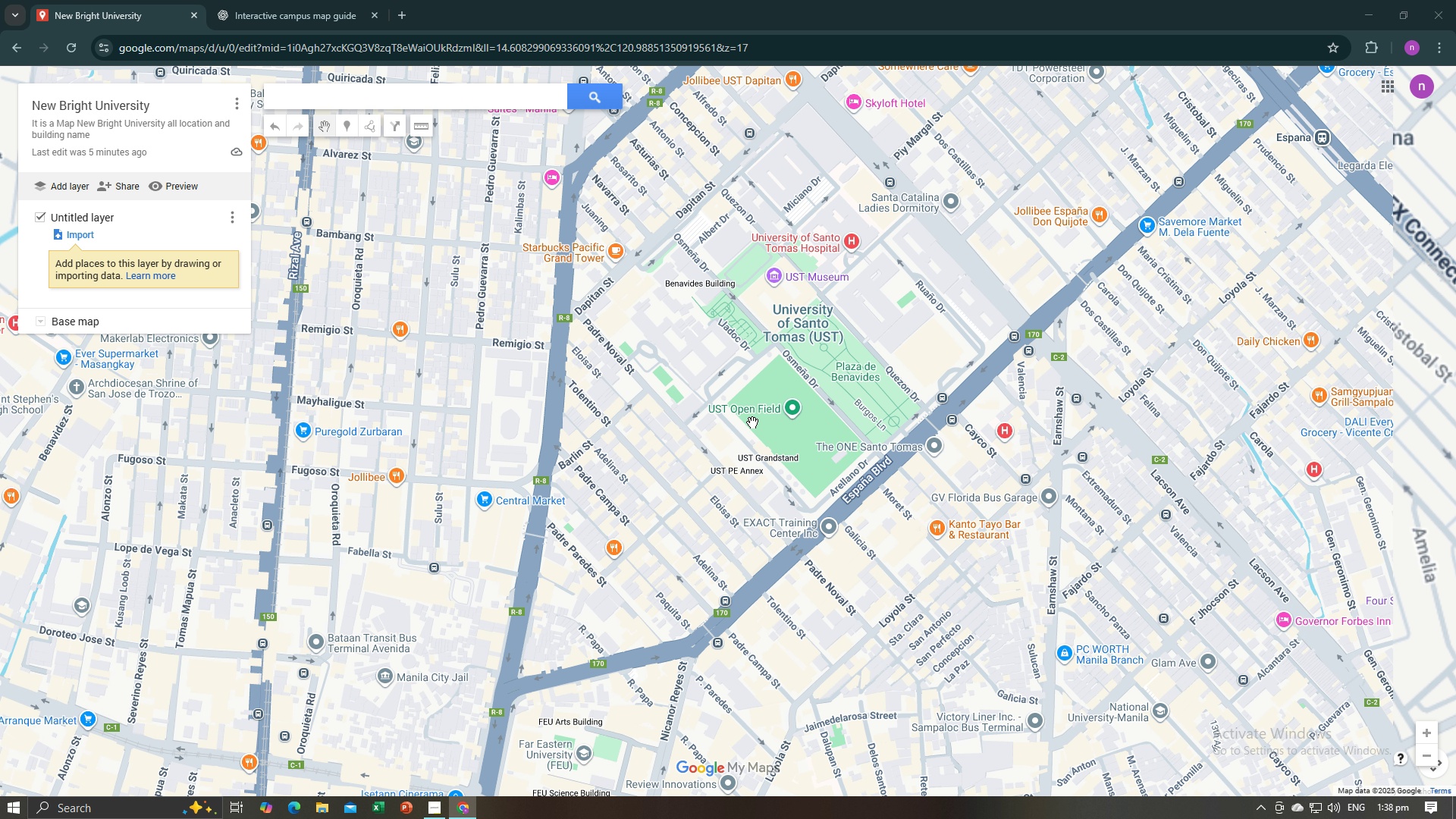 
key(Alt+Tab)
 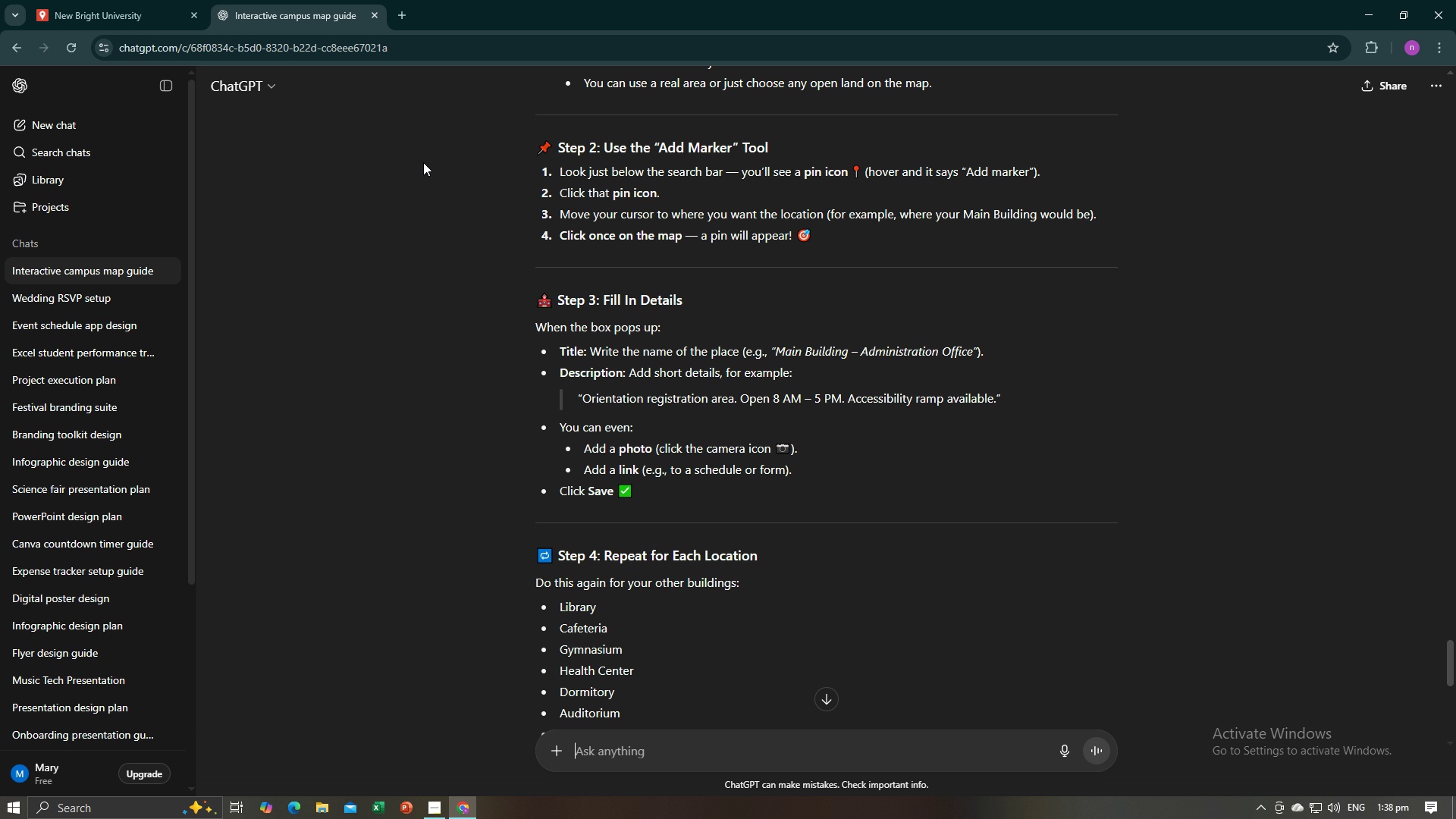 
scroll: coordinate [594, 456], scroll_direction: down, amount: 1.0
 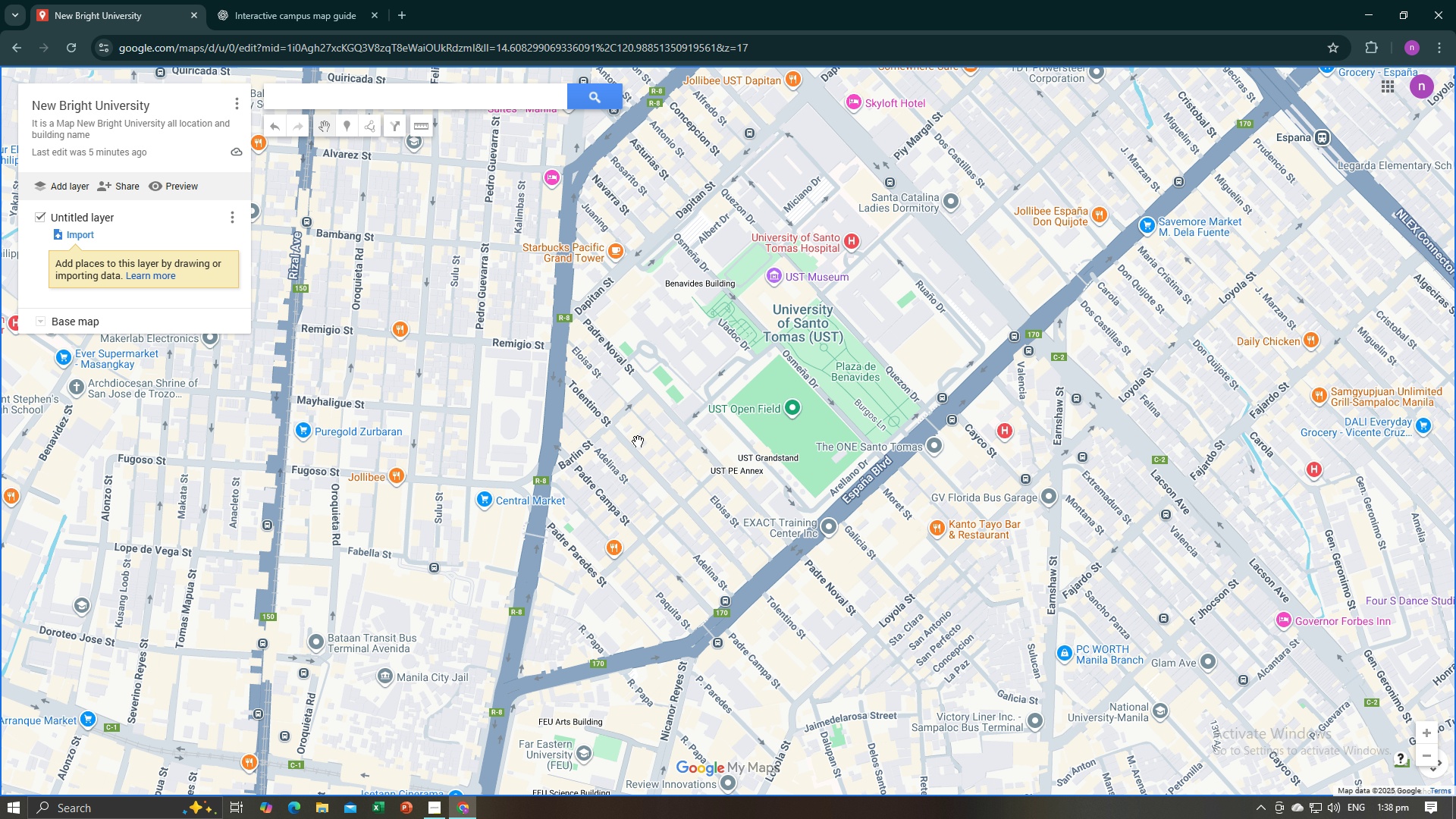 
left_click([816, 356])
 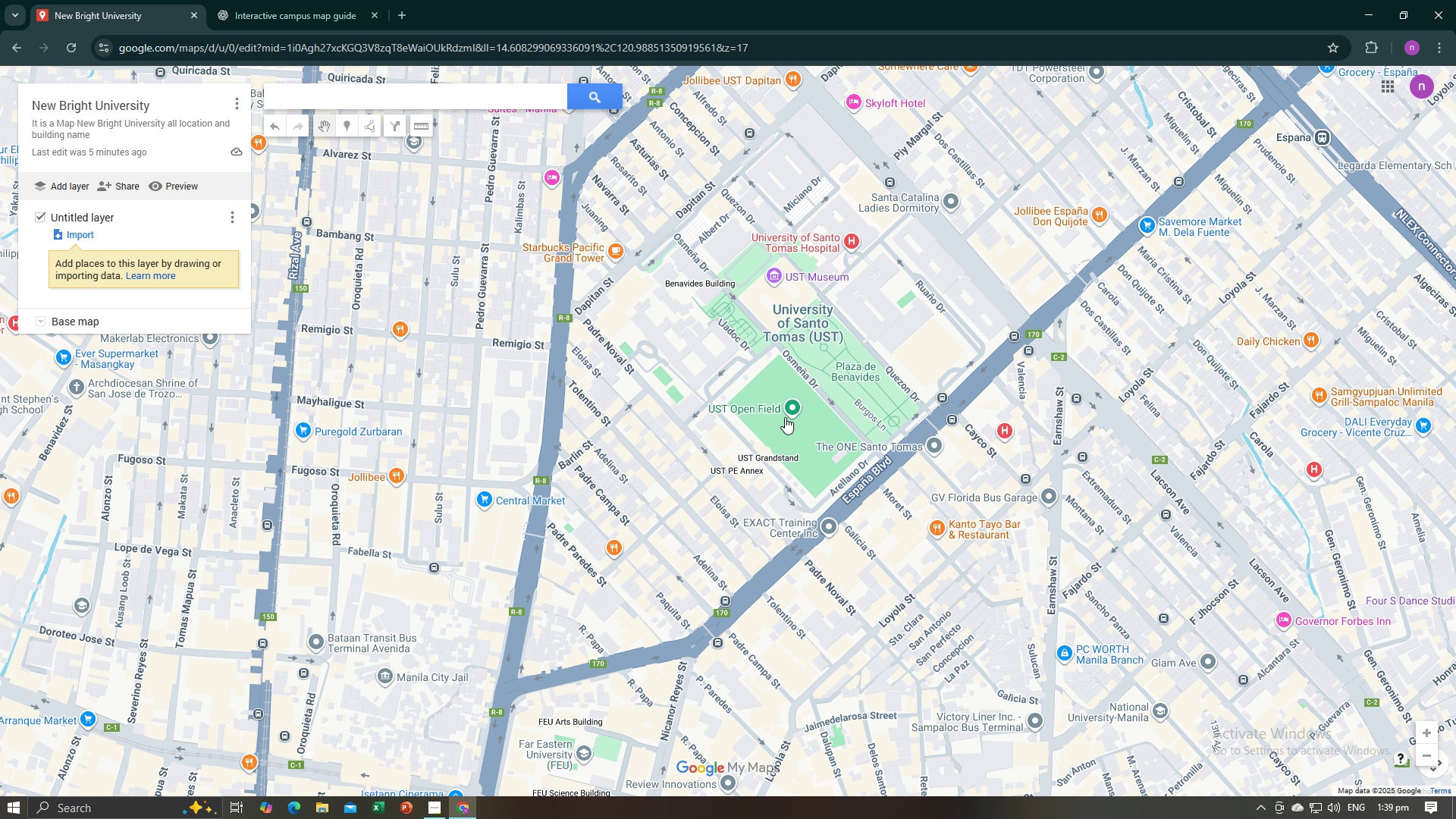 
left_click([785, 417])
 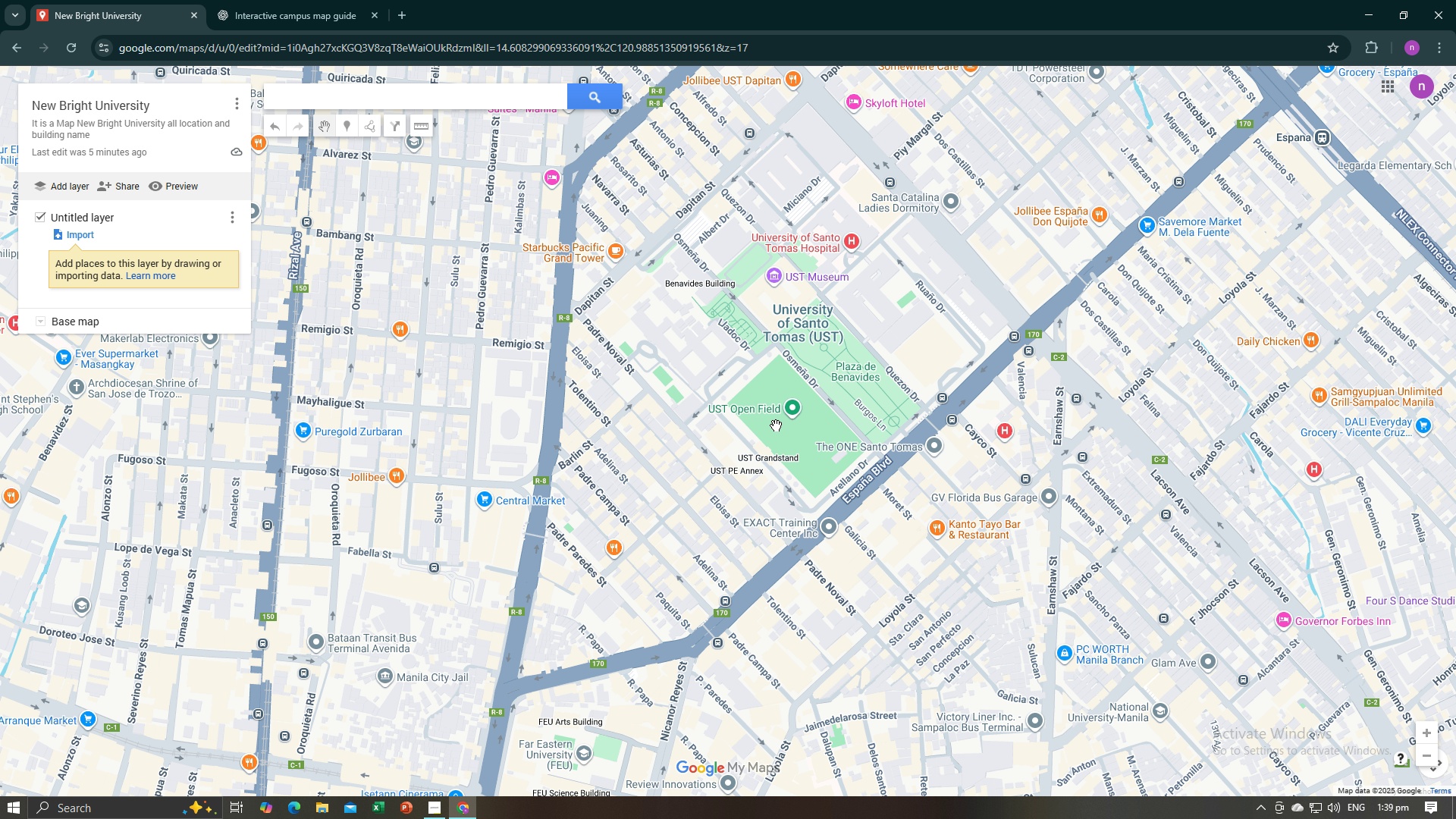 
left_click([776, 425])
 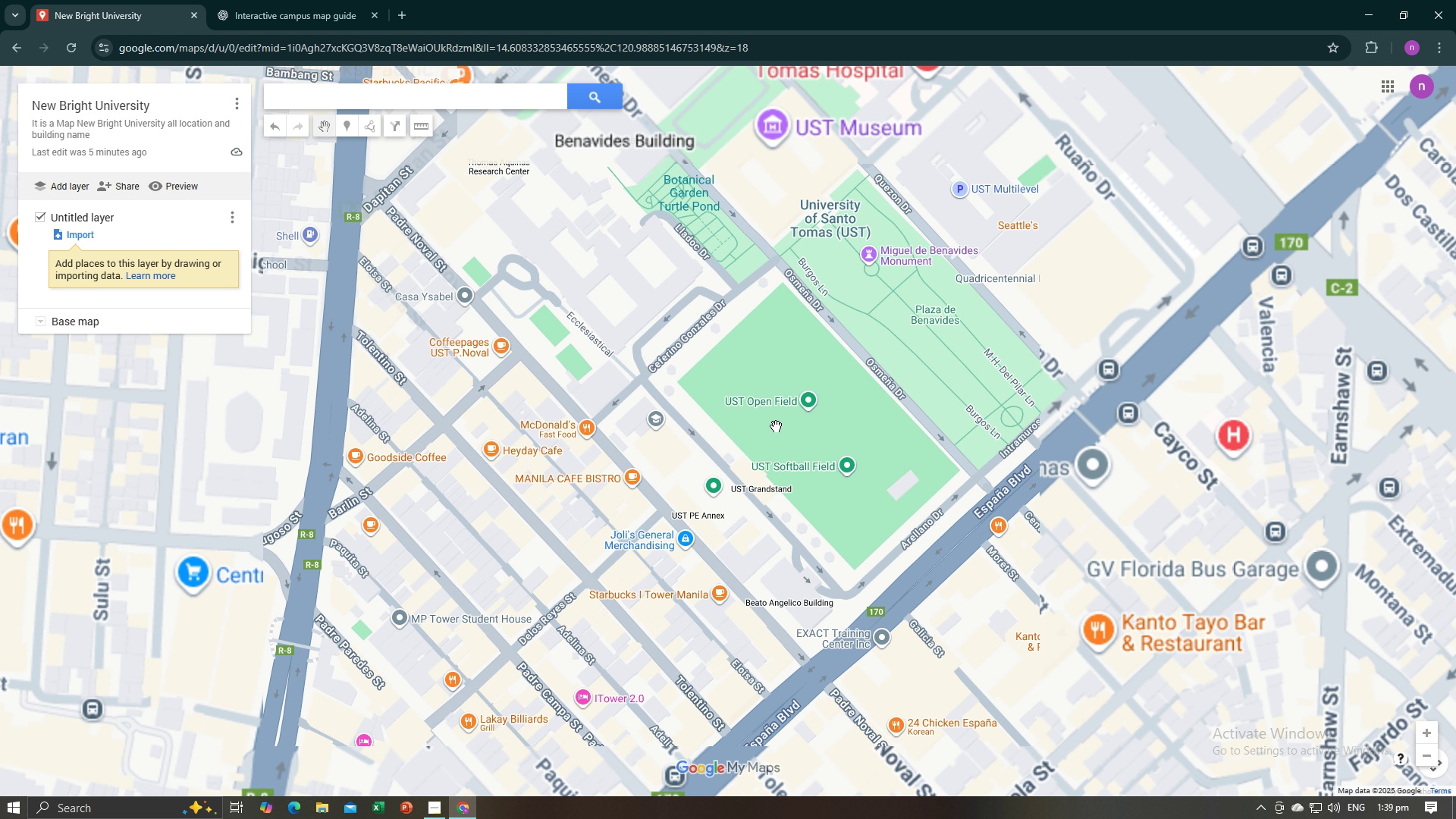 
double_click([776, 426])
 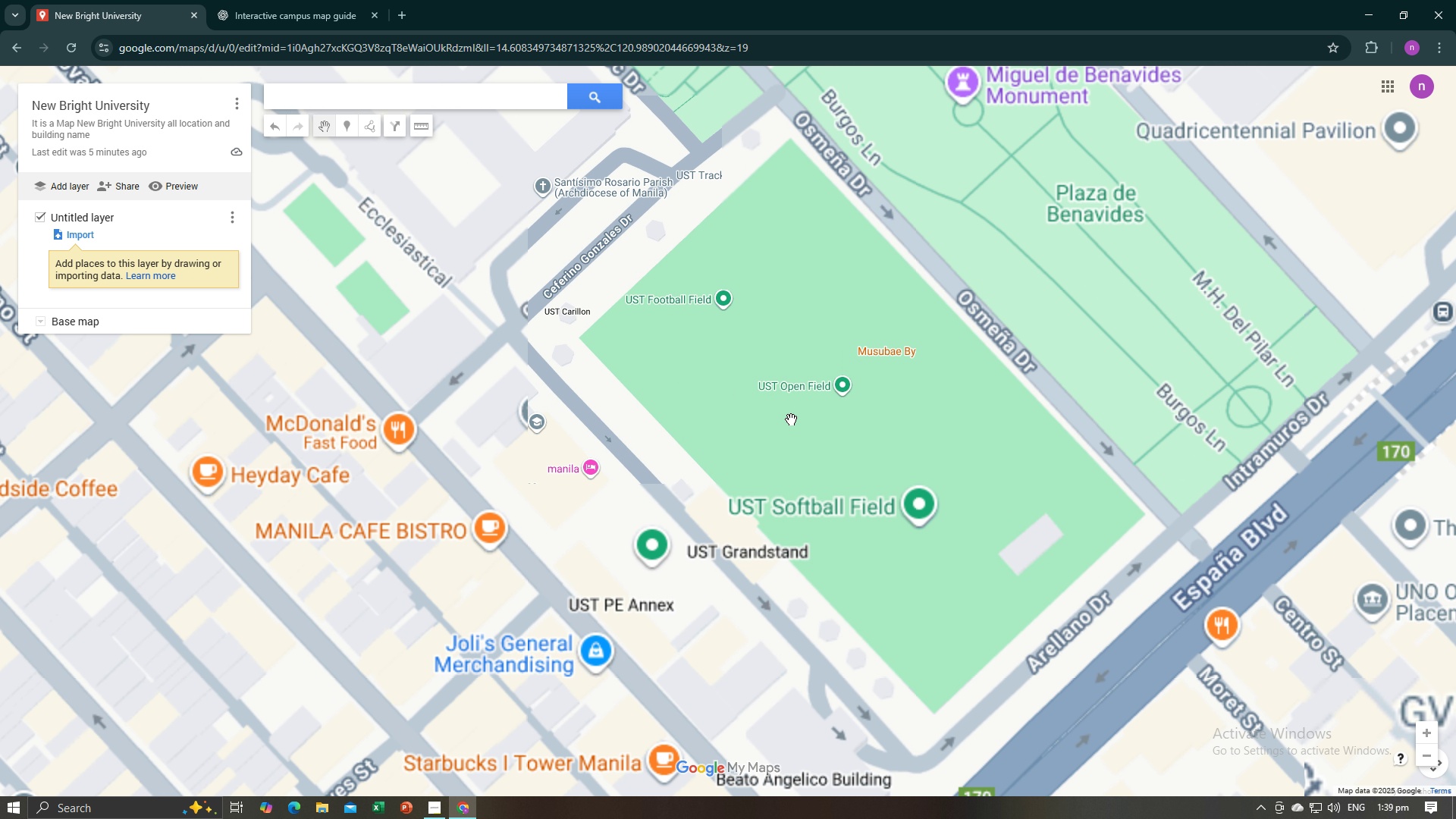 
left_click_drag(start_coordinate=[815, 433], to_coordinate=[720, 459])
 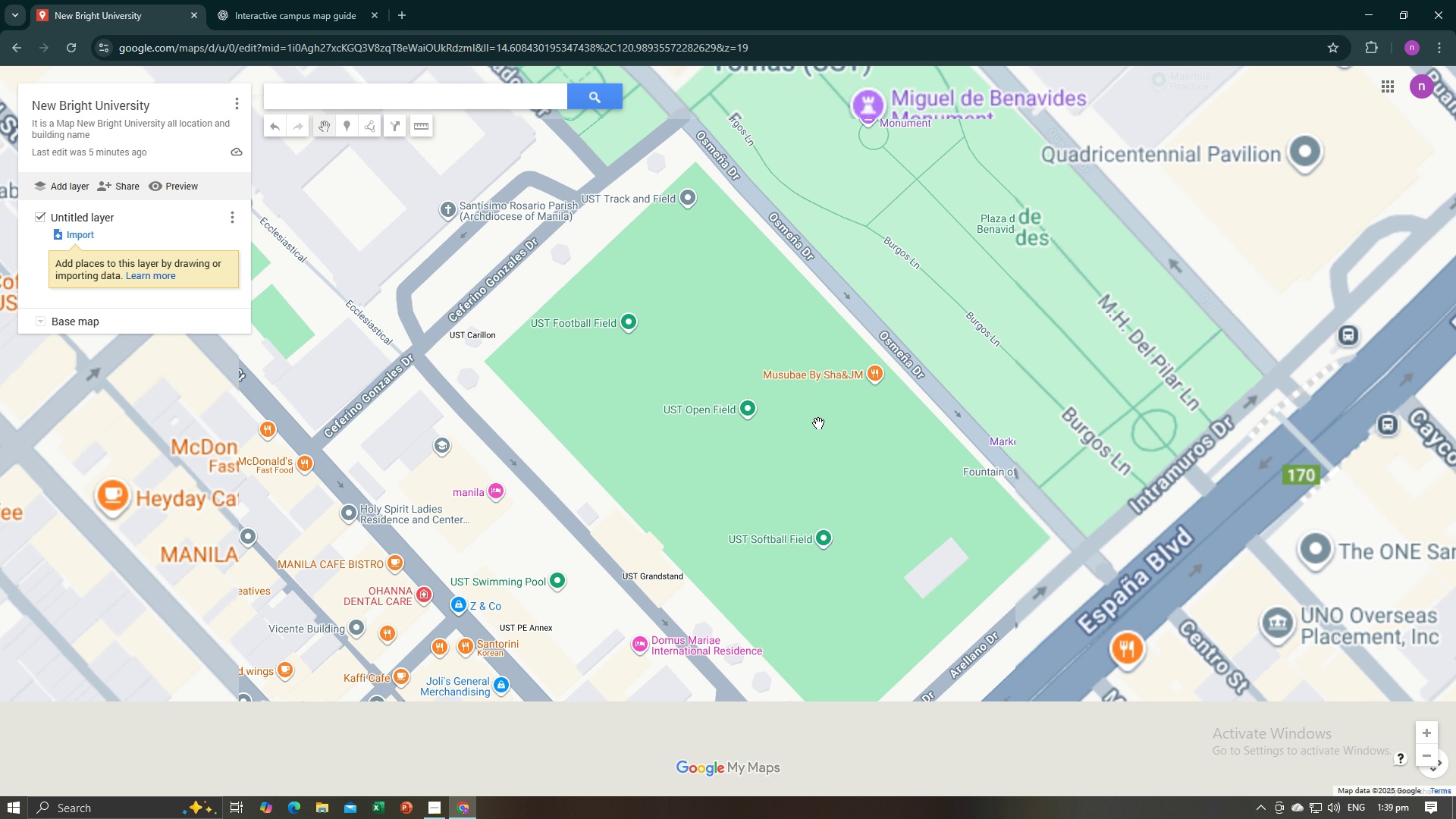 
left_click_drag(start_coordinate=[820, 423], to_coordinate=[799, 561])
 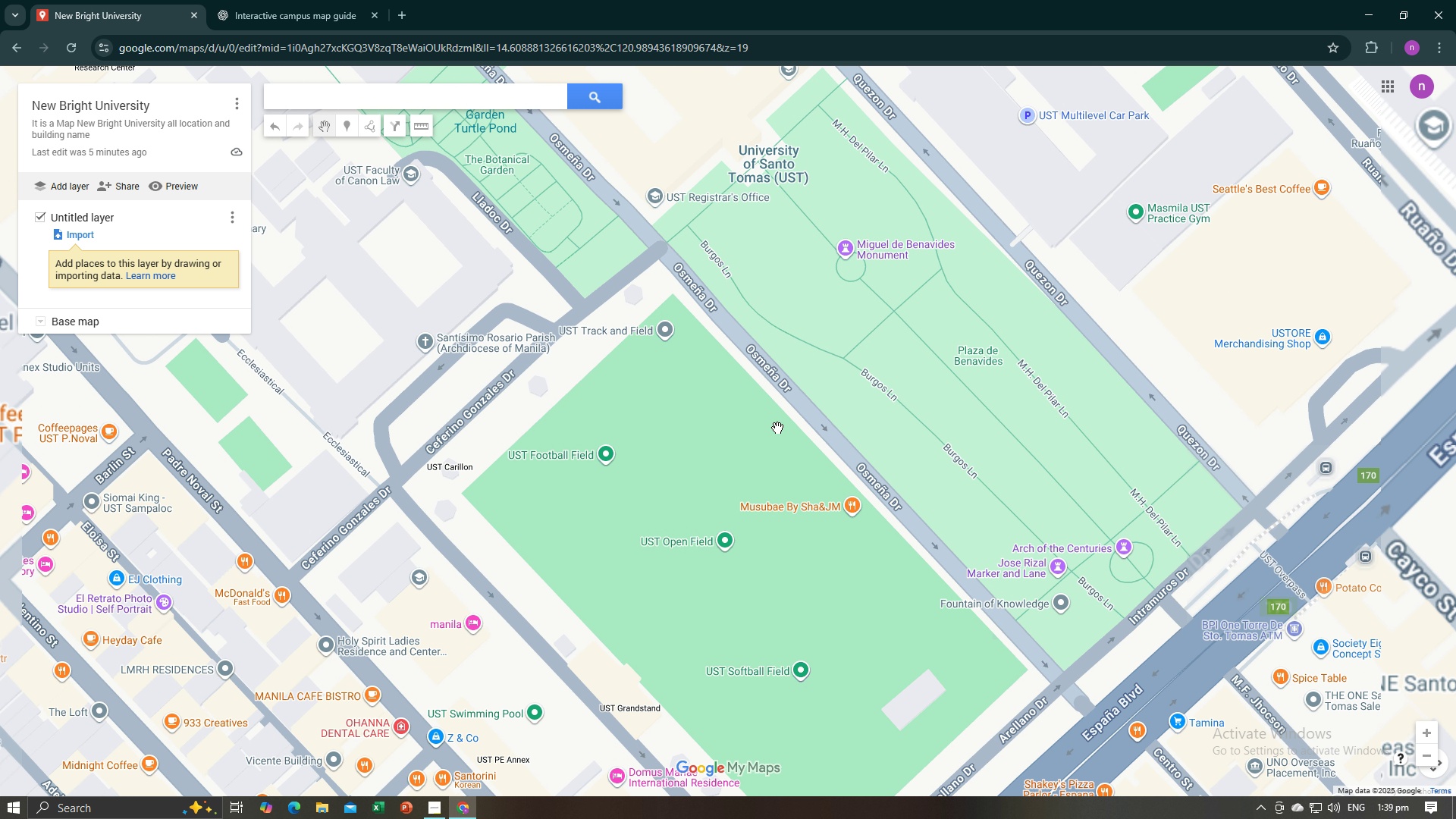 
left_click_drag(start_coordinate=[777, 433], to_coordinate=[757, 521])
 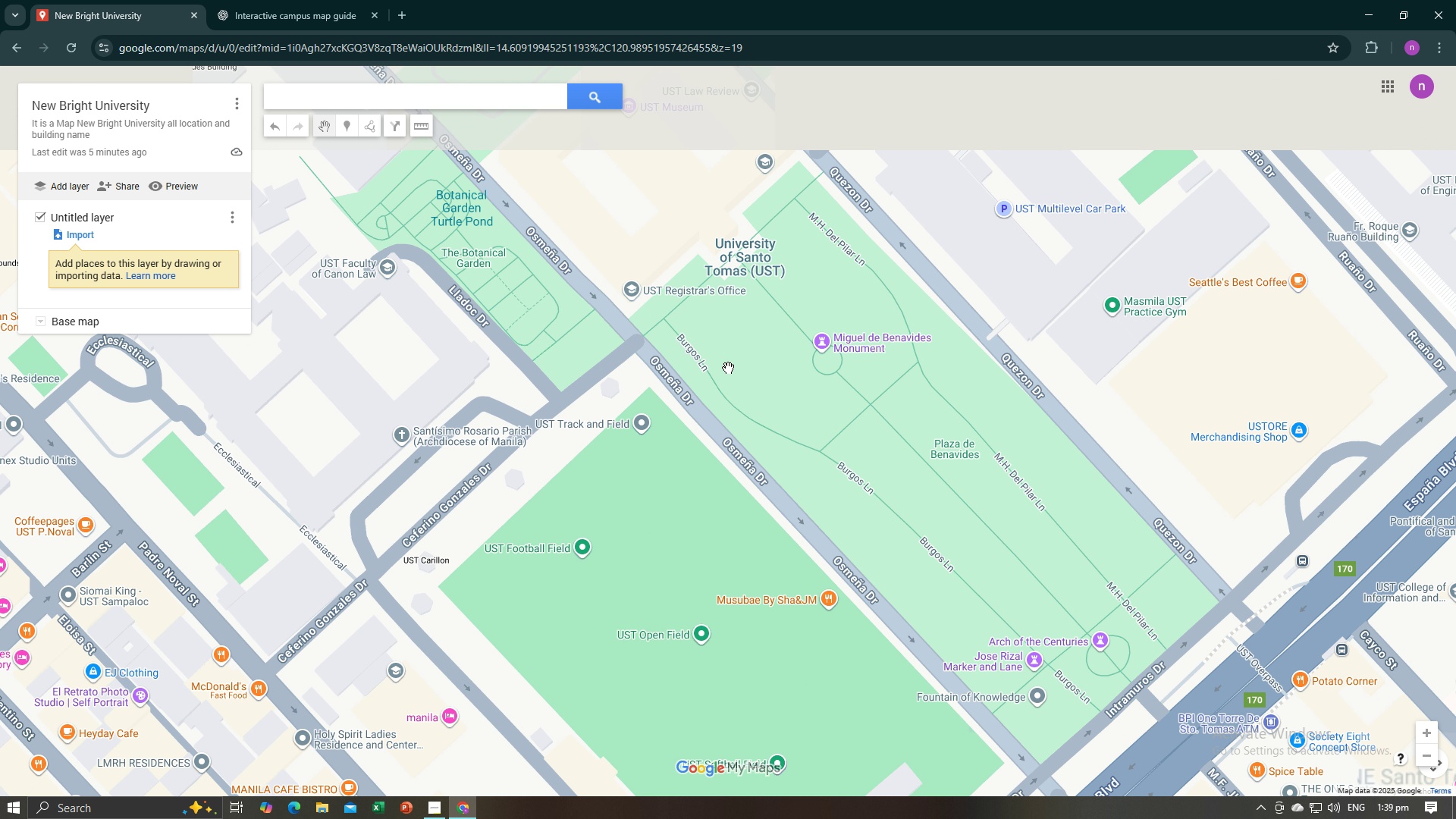 
double_click([728, 368])
 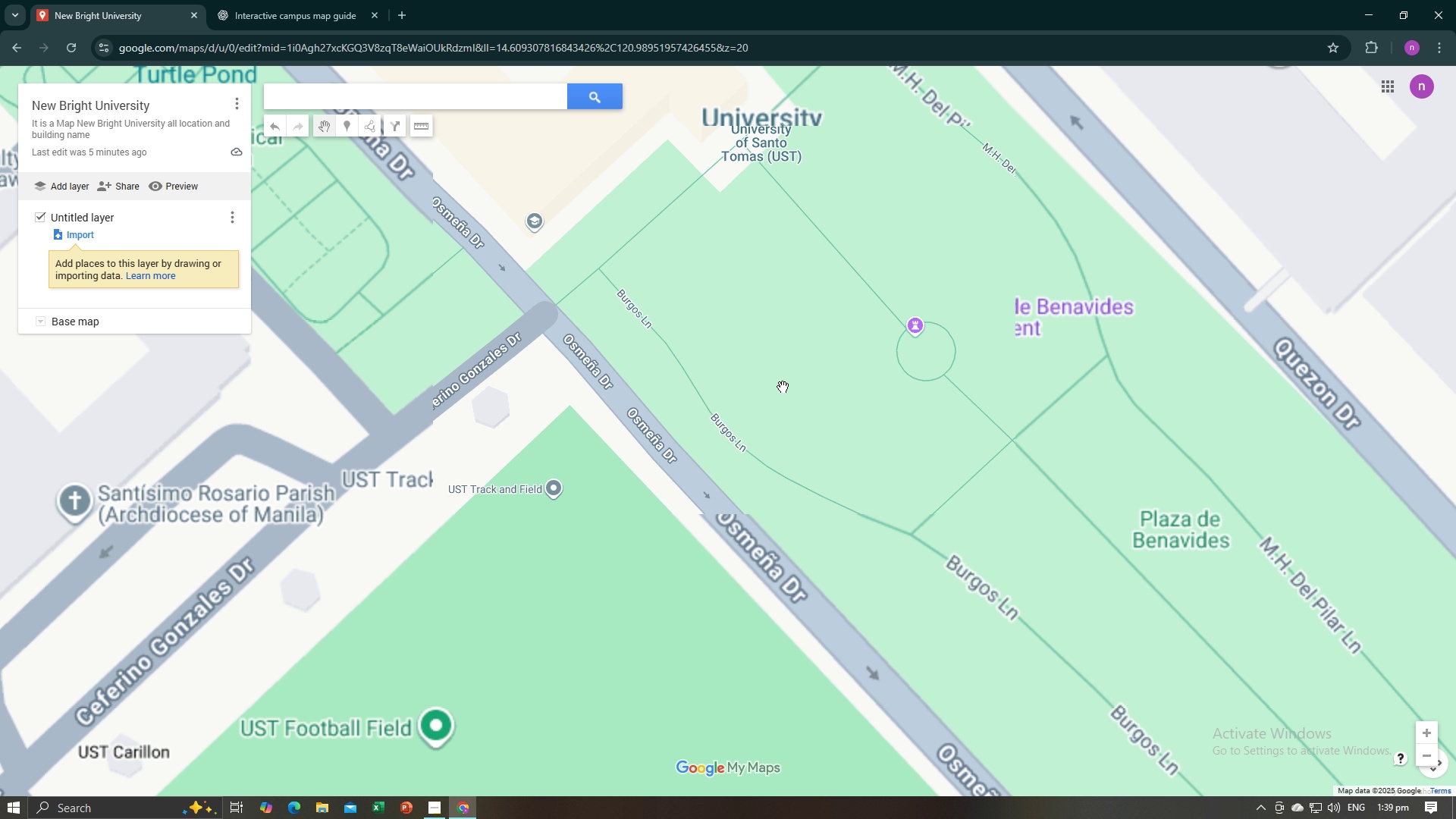 
left_click_drag(start_coordinate=[774, 311], to_coordinate=[769, 444])
 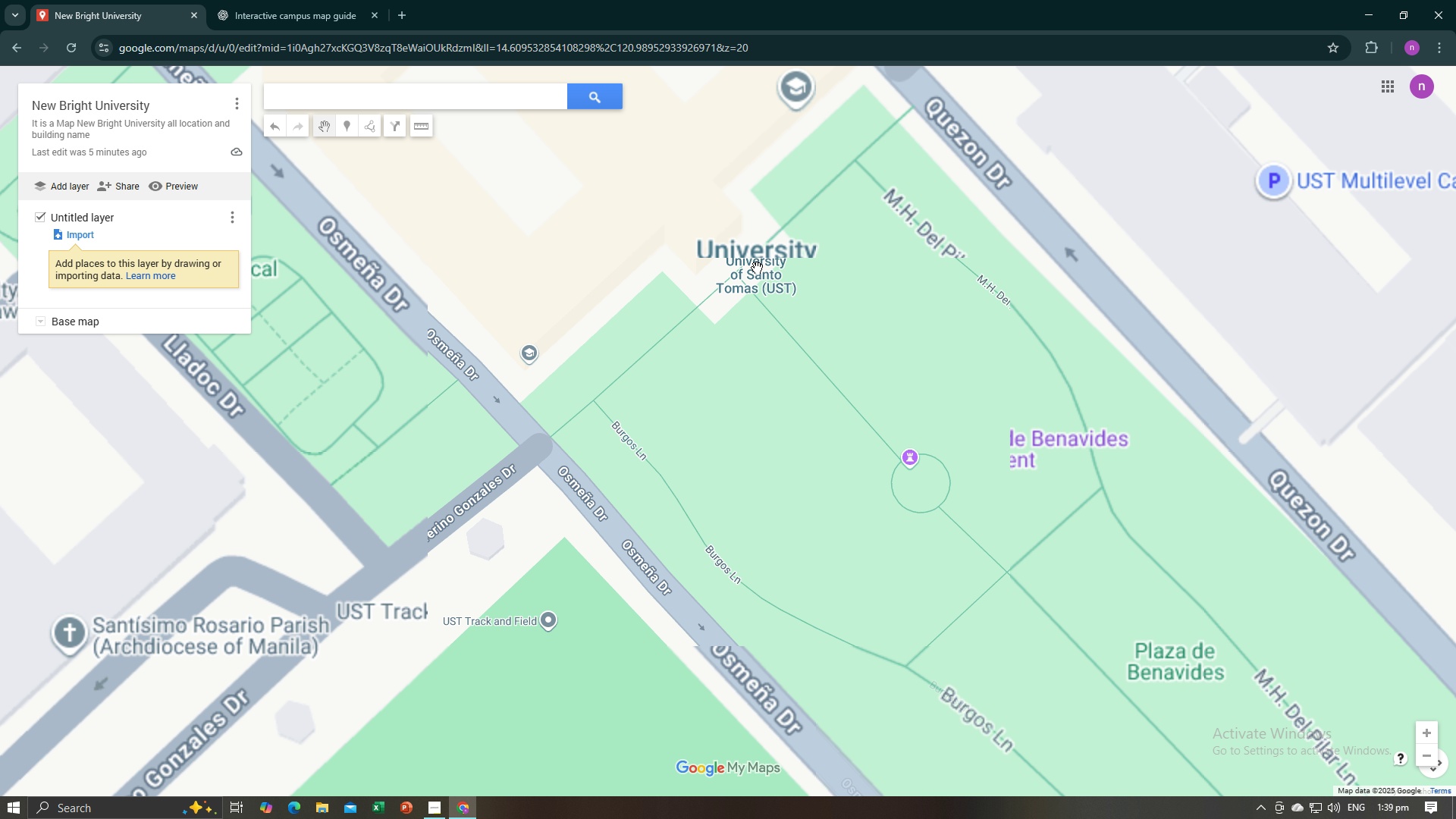 
left_click([757, 268])
 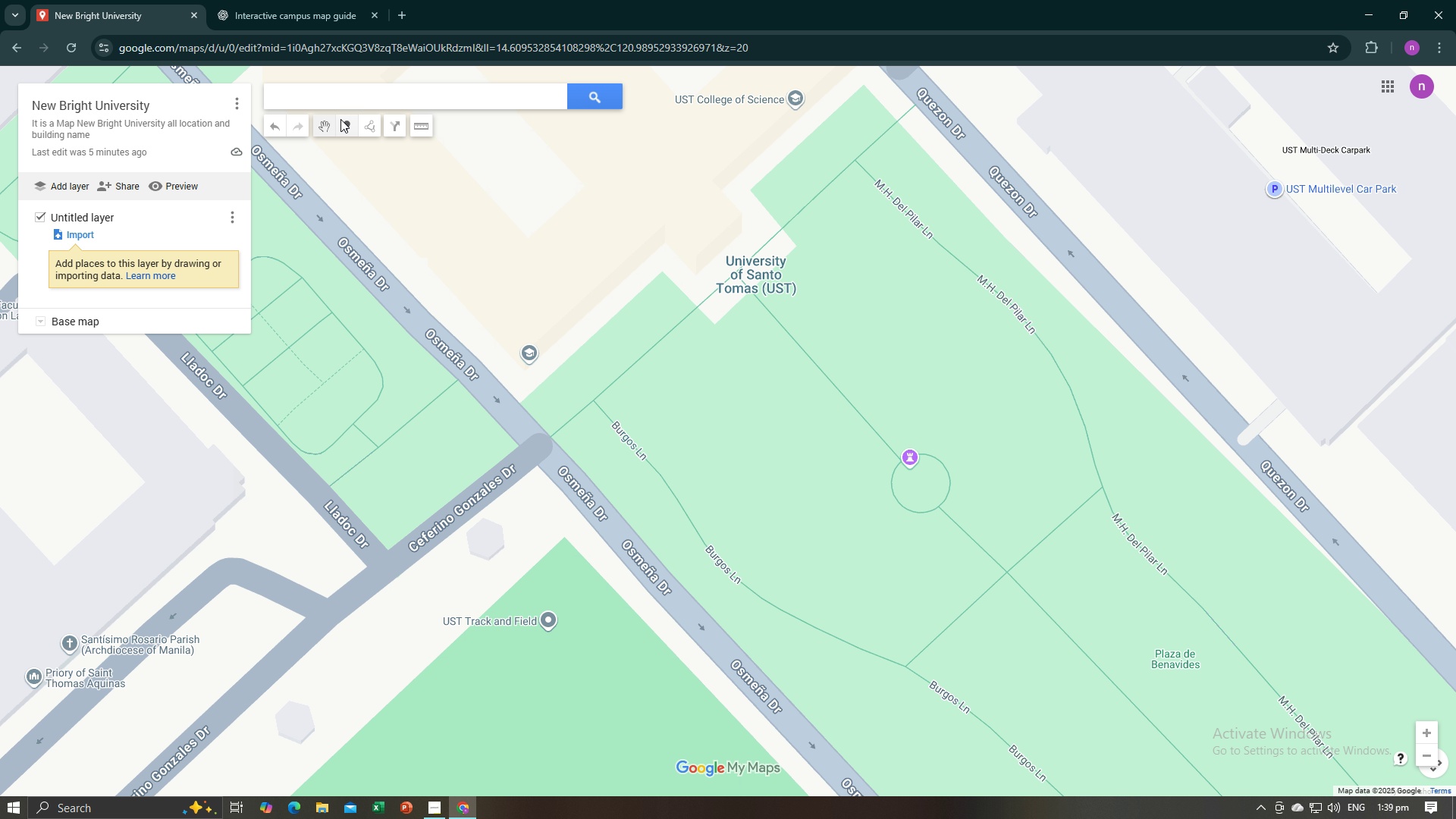 
double_click([344, 121])